 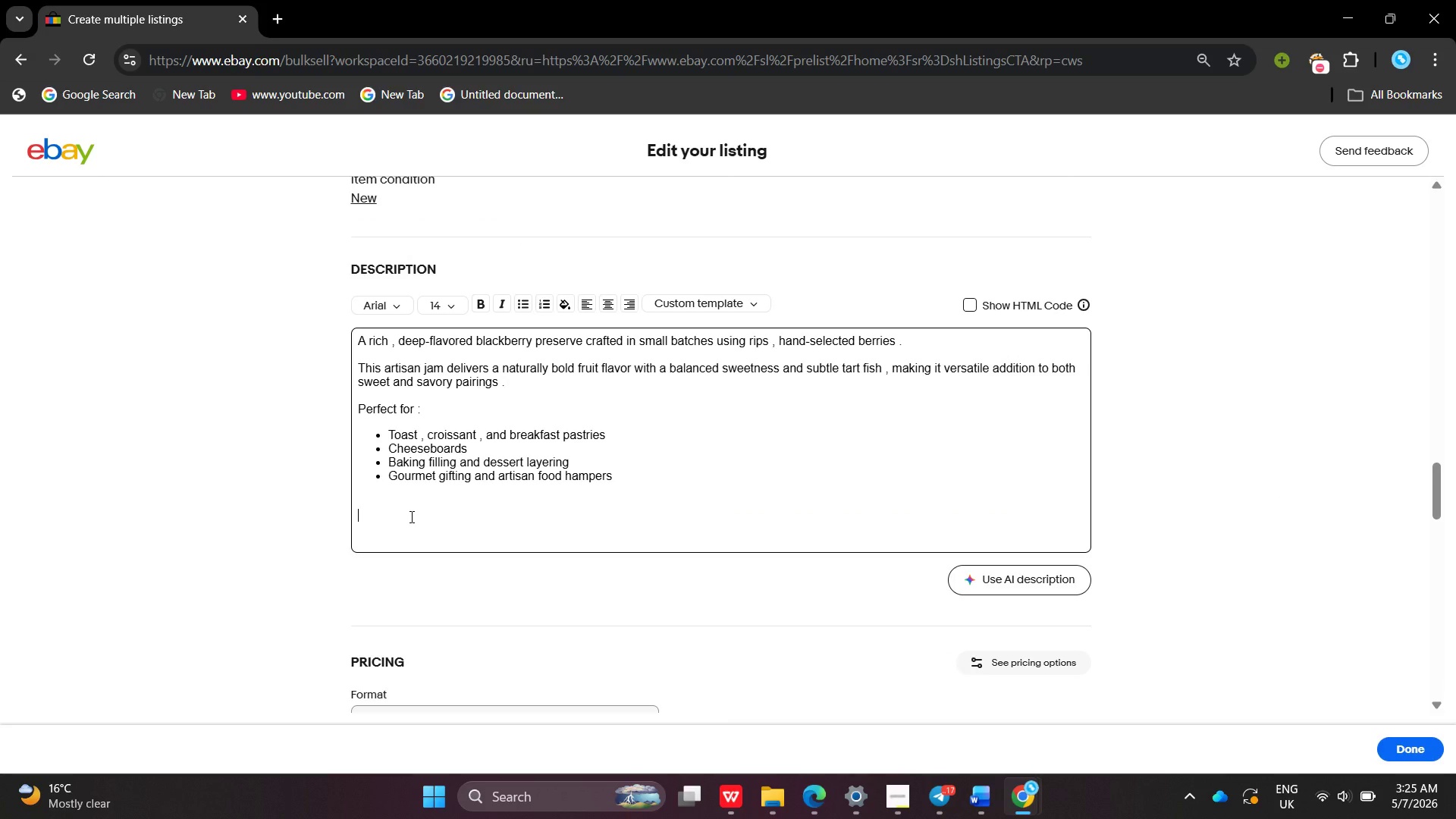 
key(Backspace)
type(Small -v)
key(Backspace)
type(batchb )
key(Backspace)
key(Backspace)
type( handcafted pro)
key(Backspace)
key(Backspace)
key(Backspace)
key(Backspace)
key(Backspace)
key(Backspace)
type(ed p)
key(Backspace)
key(Backspace)
key(Backspace)
key(Backspace)
key(Backspace)
key(Backspace)
key(Backspace)
type(raftd production )
 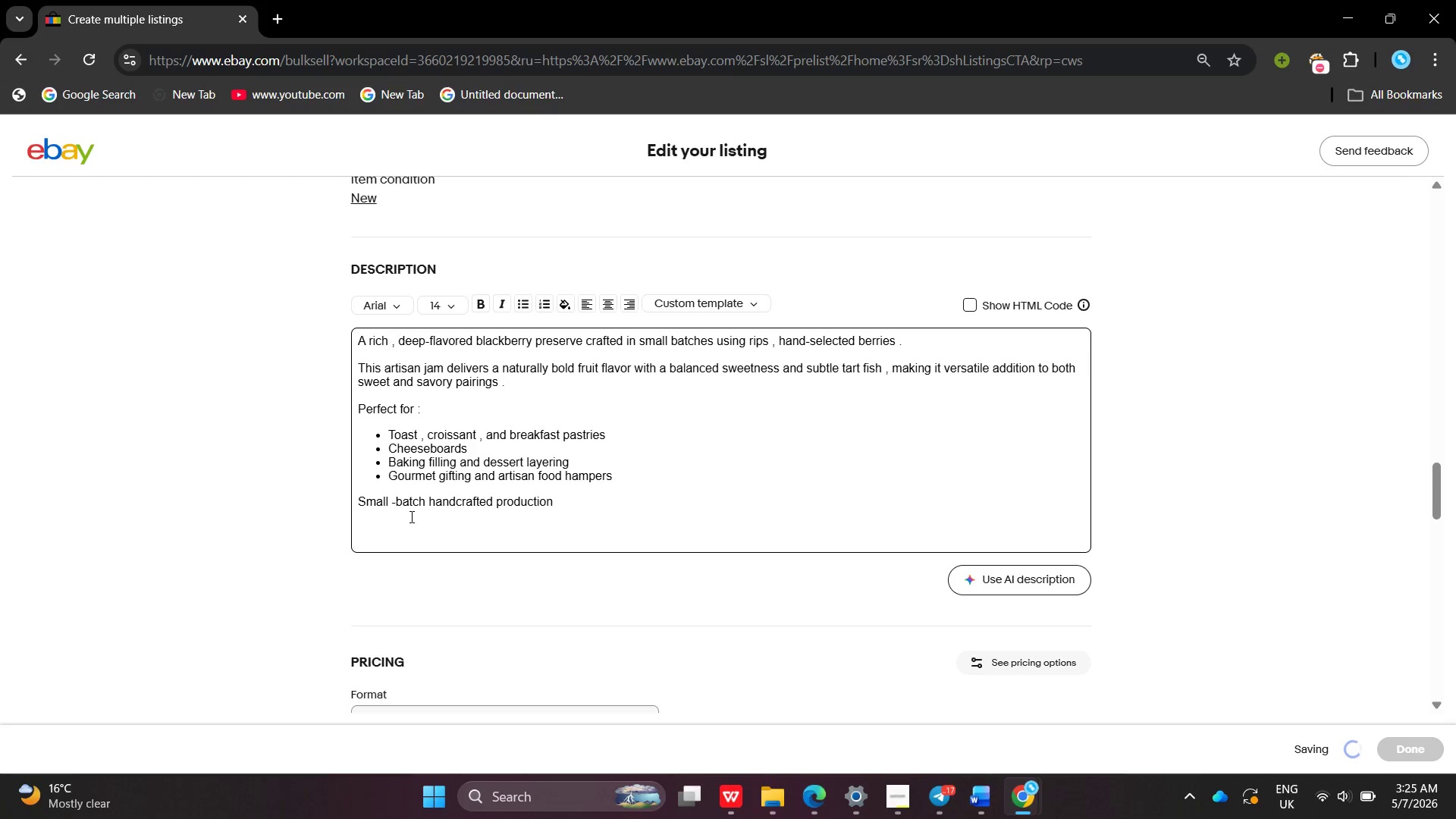 
wait(7.14)
 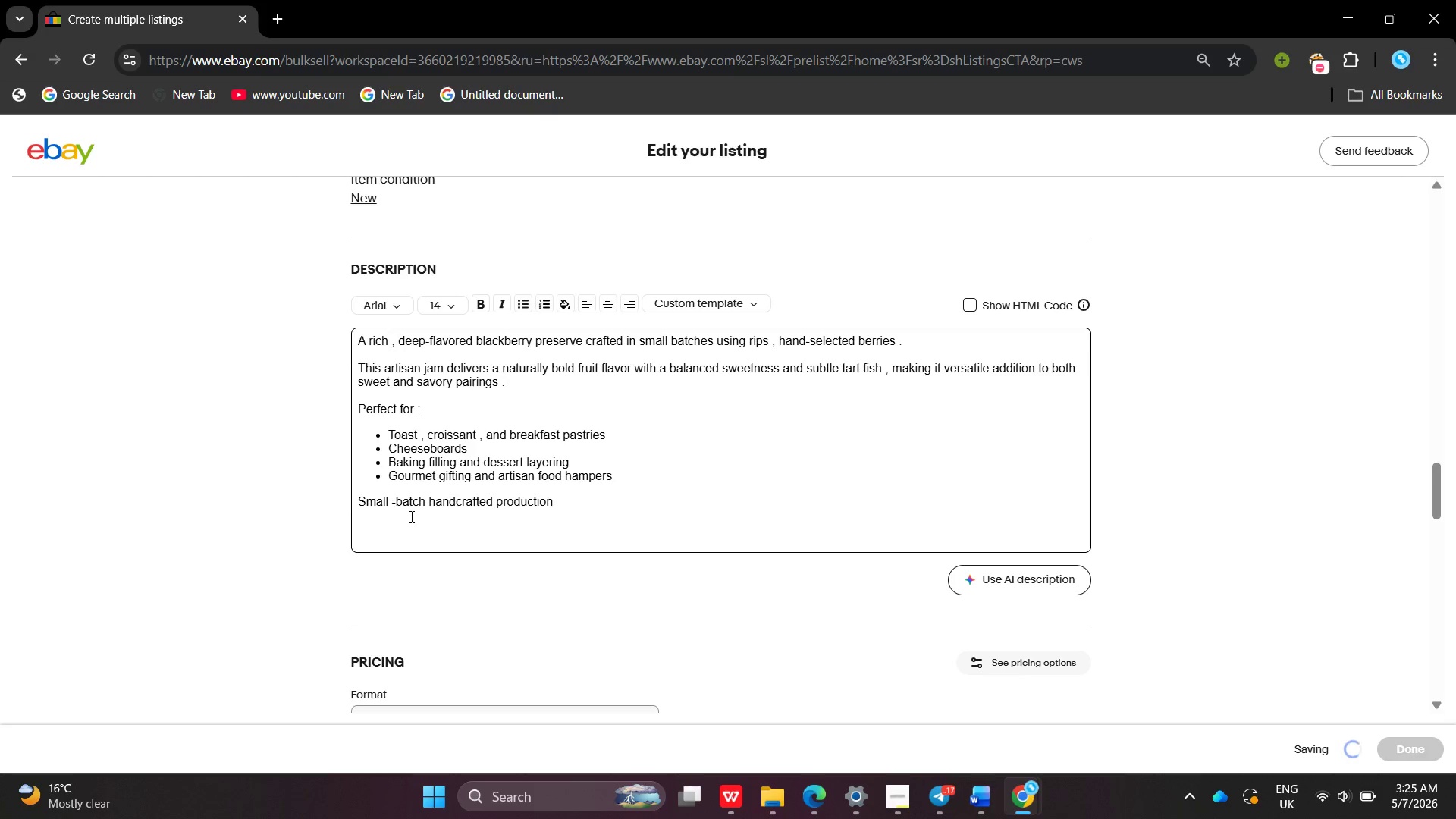 
key(Enter)
 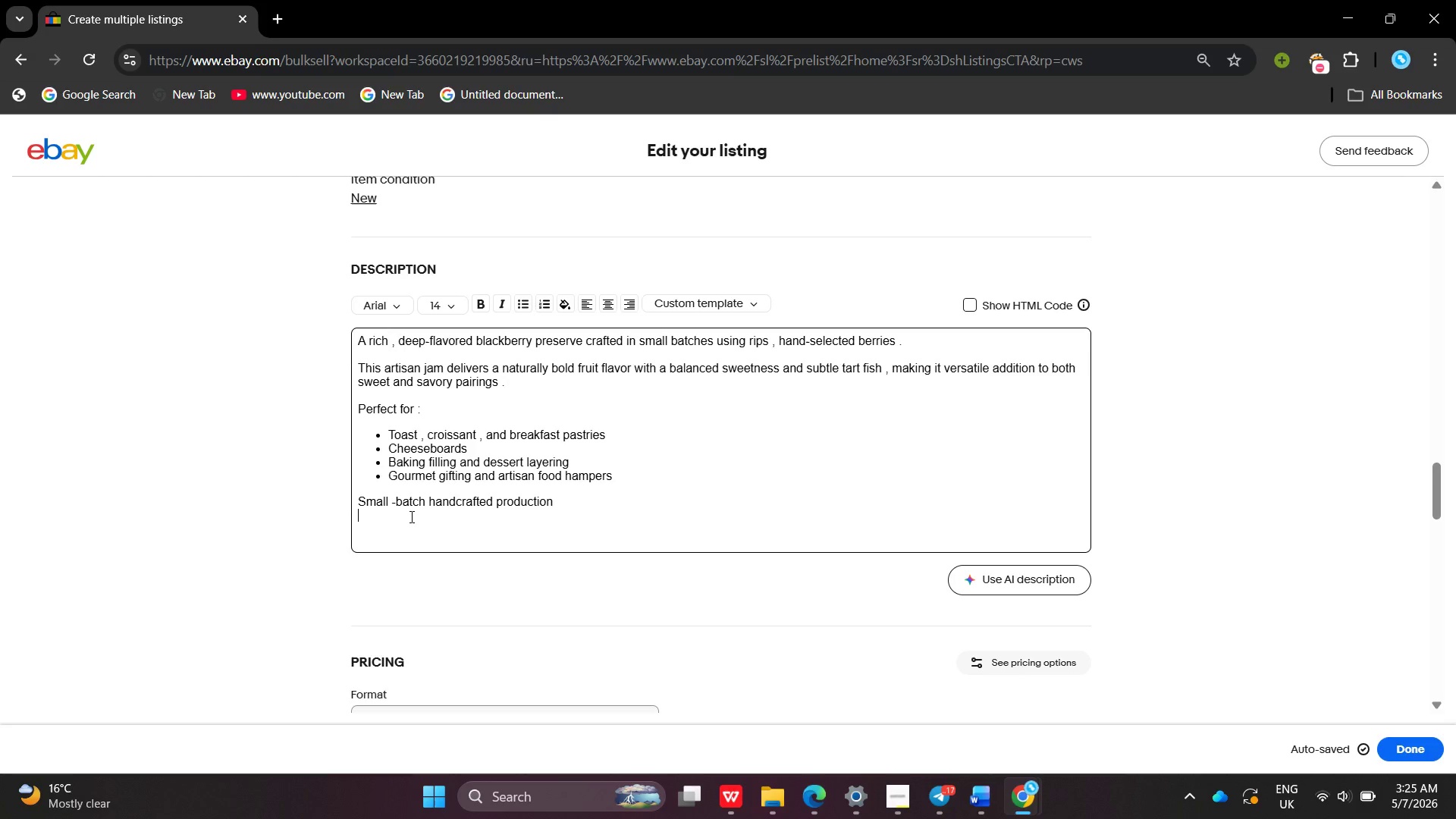 
type(Rich naturla )
key(Backspace)
key(Backspace)
key(Backspace)
type(al balckberry f)
key(Backspace)
key(Backspace)
key(Backspace)
key(Backspace)
key(Backspace)
key(Backspace)
key(Backspace)
key(Backspace)
key(Backspace)
key(Backspace)
key(Backspace)
type(lackberry flavor)
 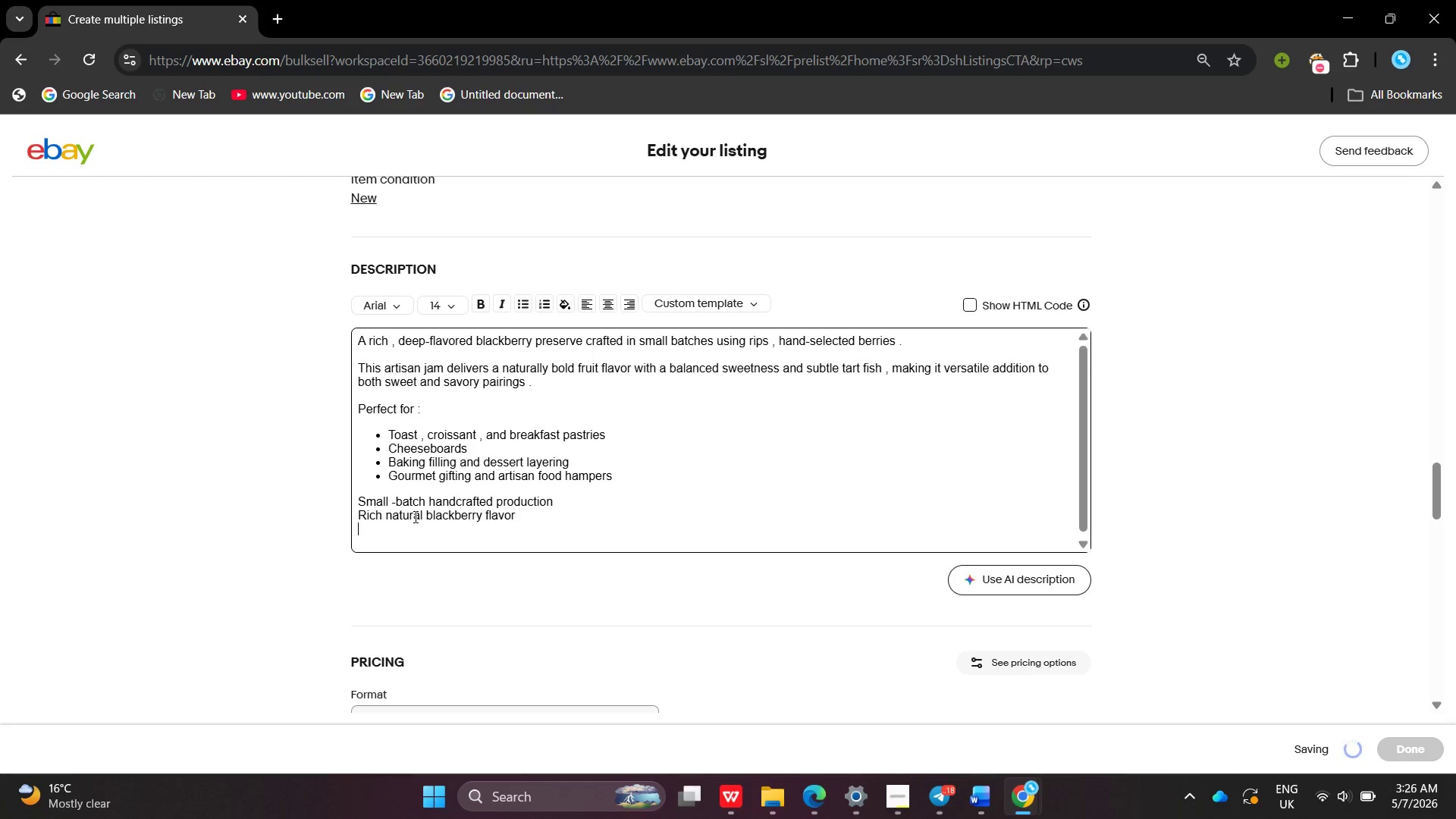 
key(Enter)
 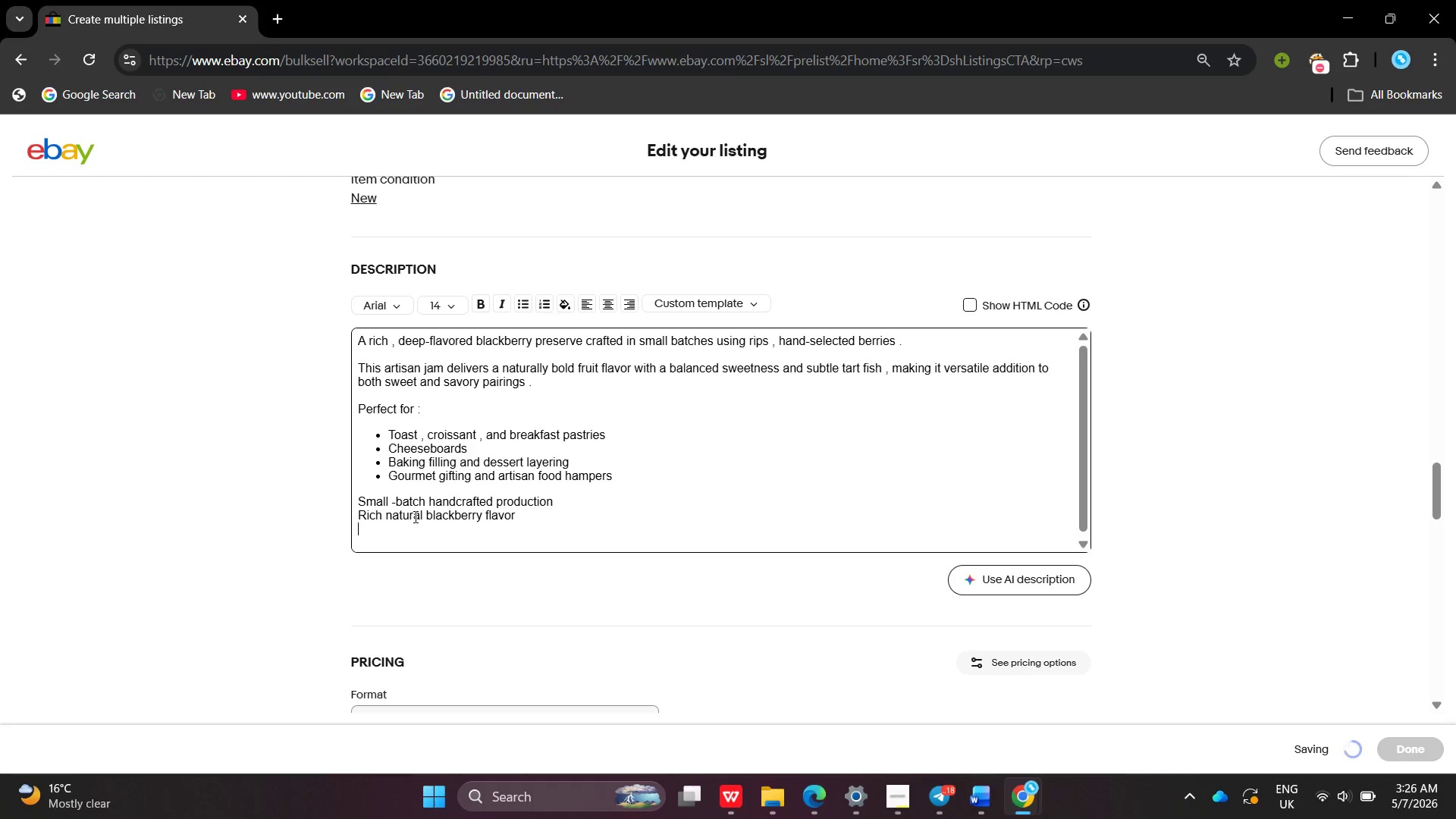 
key(Backspace)
 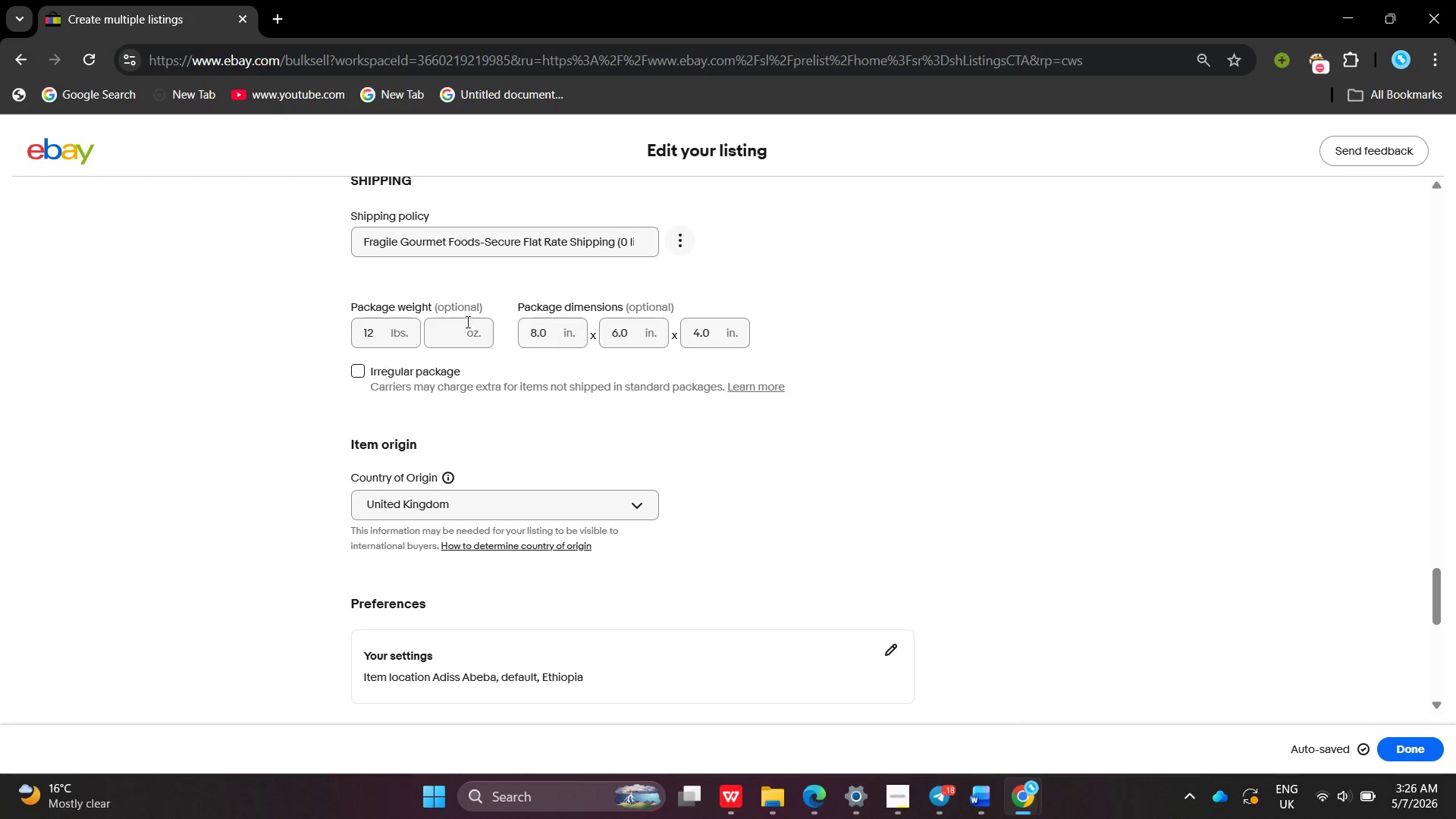 
wait(5.42)
 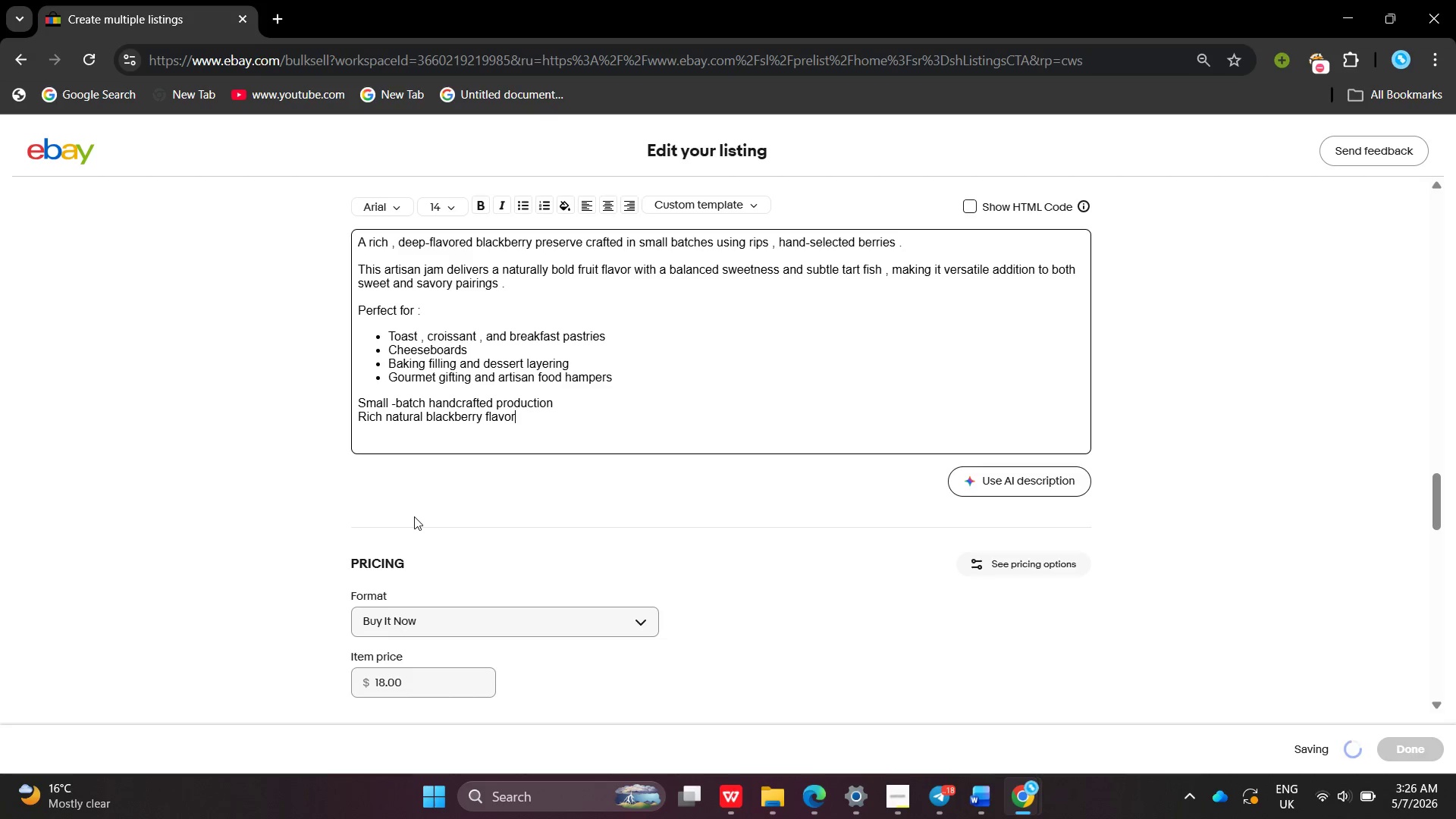 
left_click([1010, 795])
 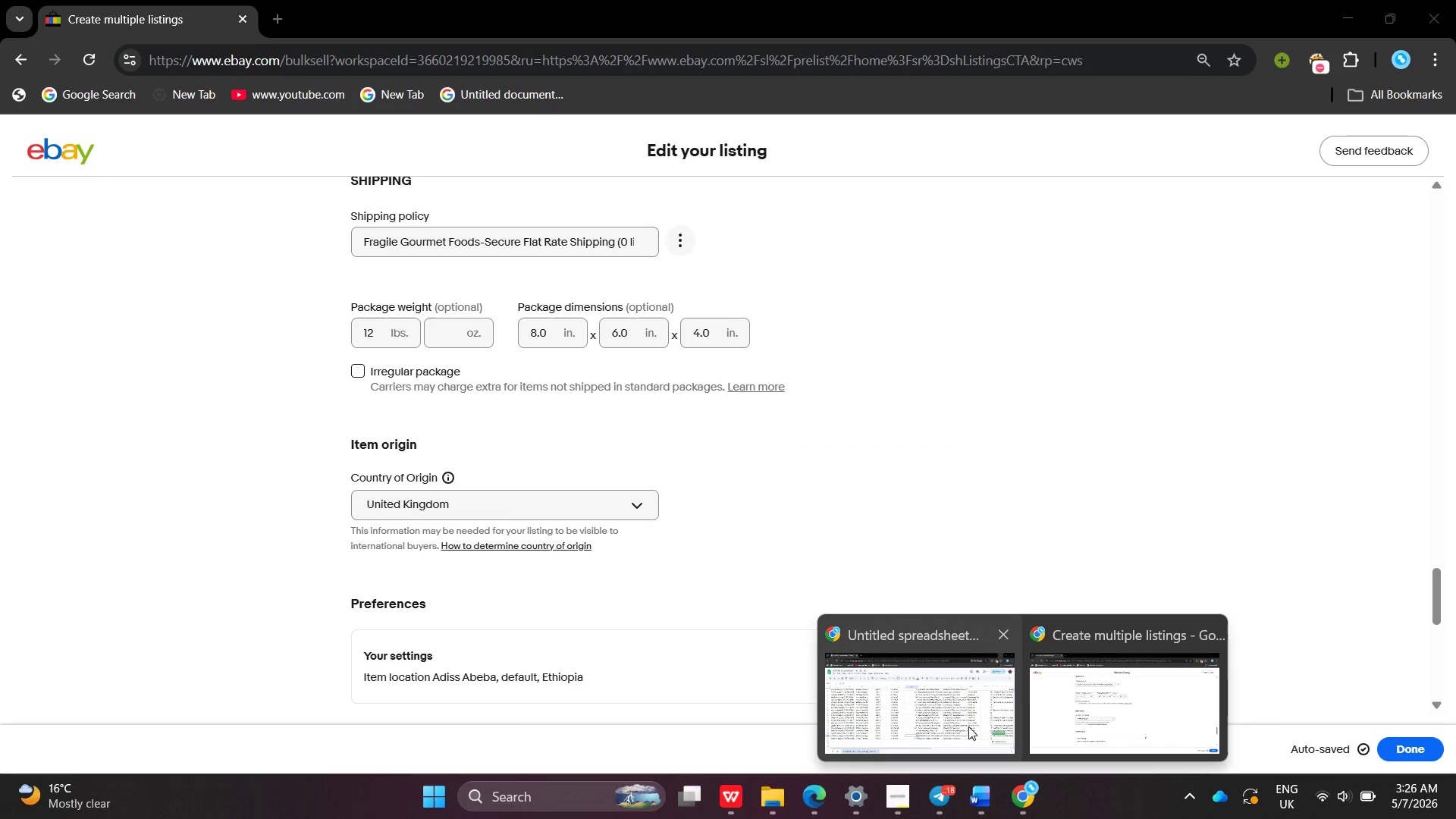 
left_click([968, 726])
 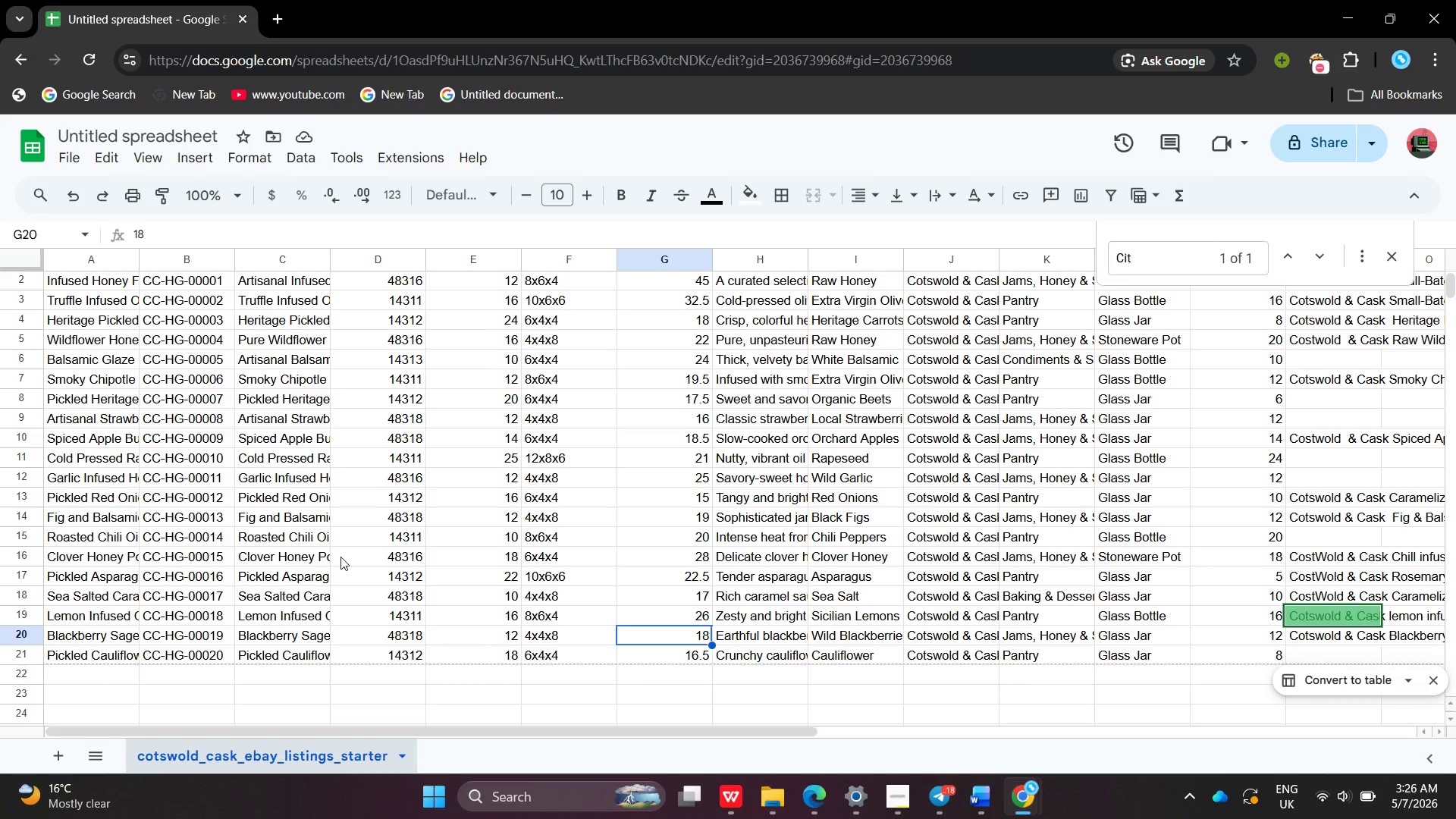 
wait(7.47)
 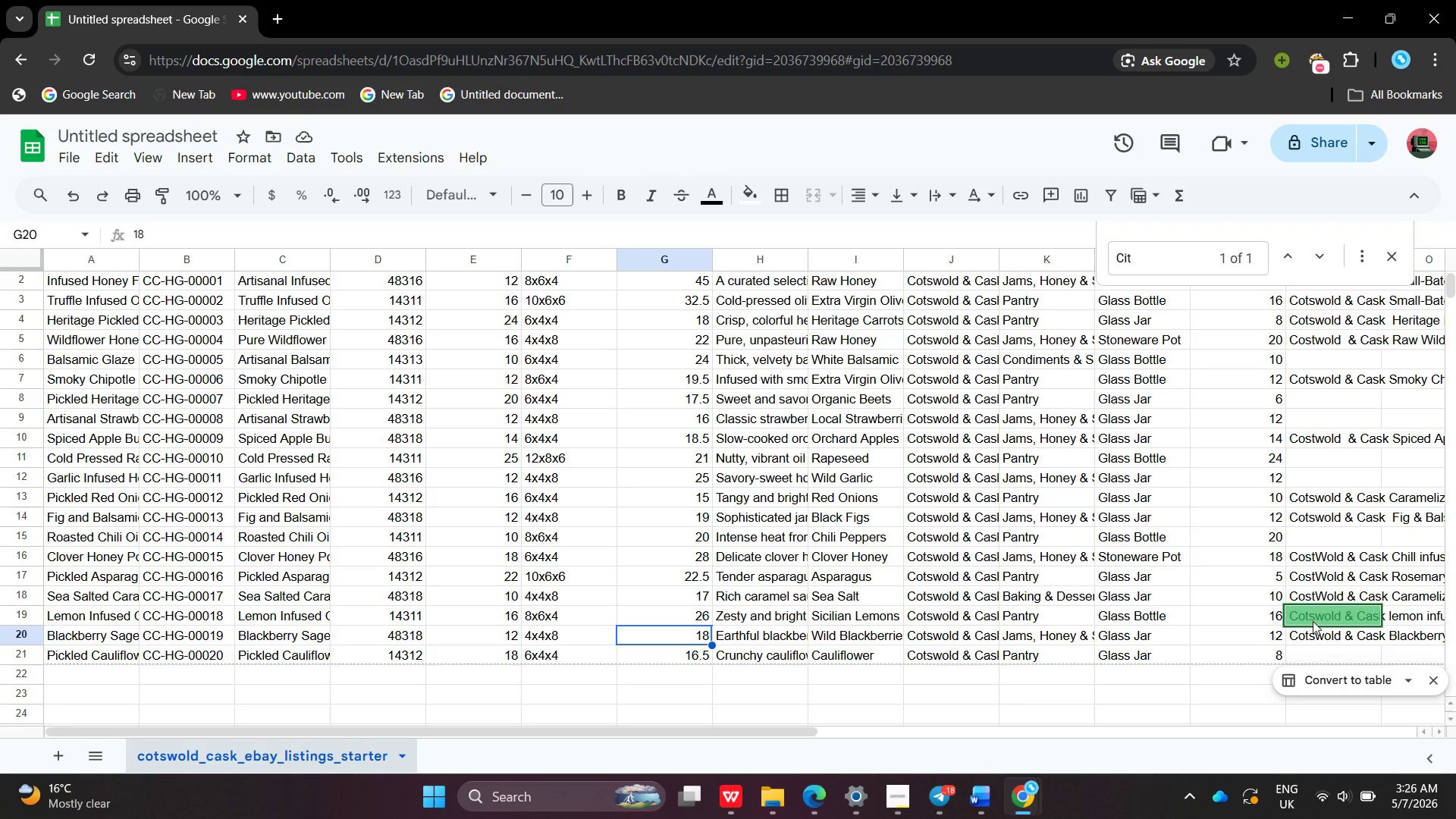 
left_click([111, 642])
 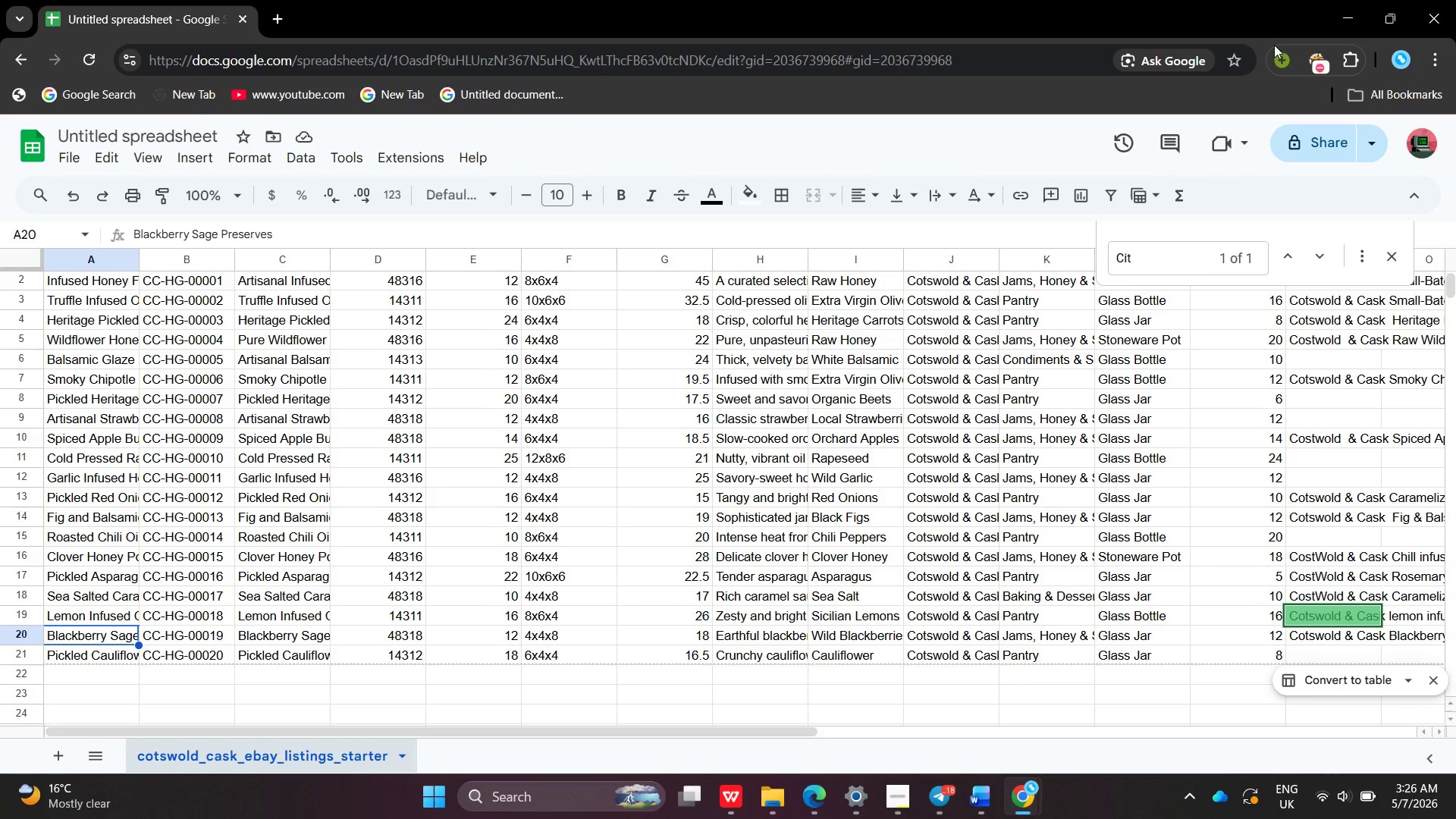 
left_click([1357, 18])
 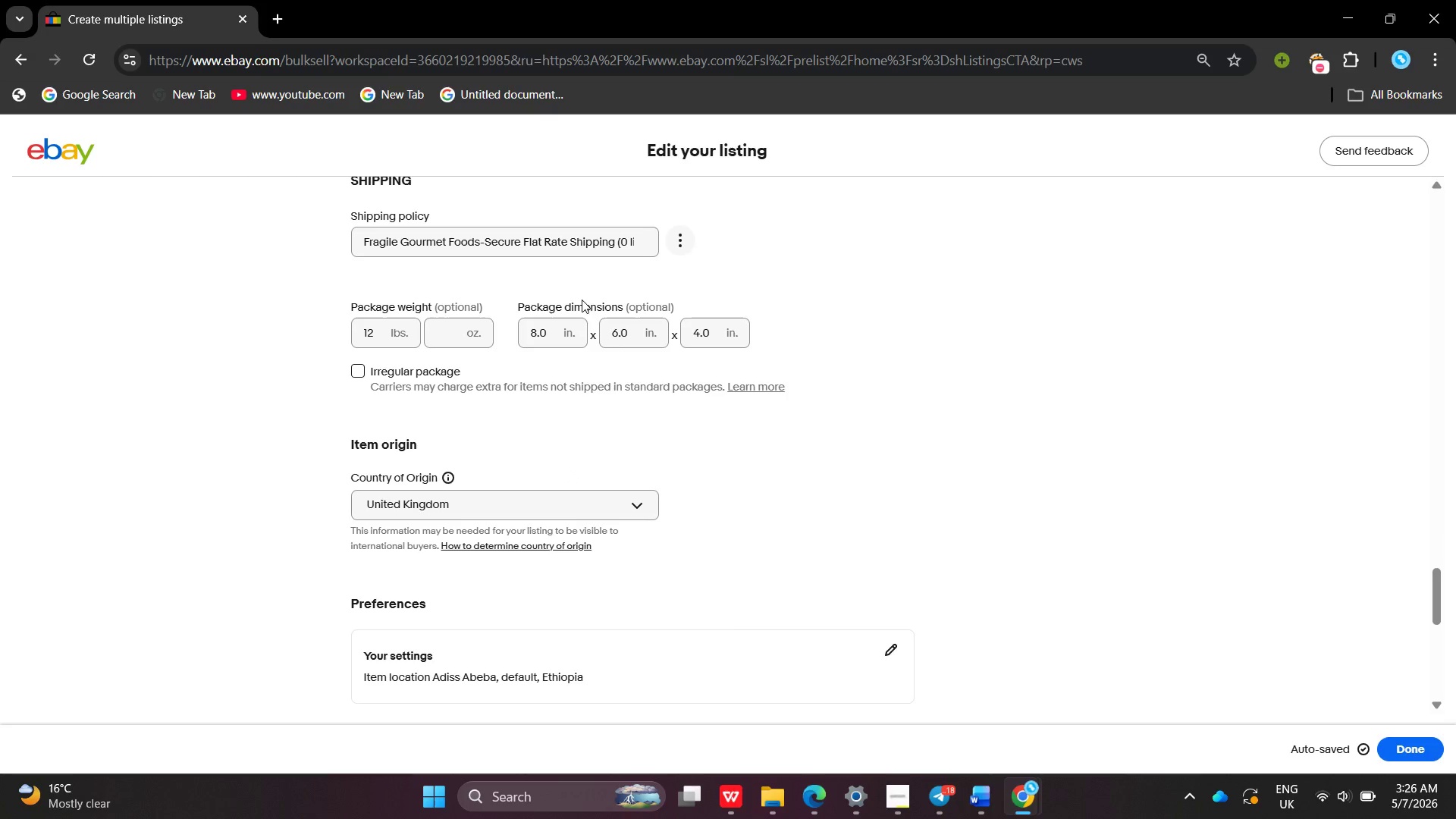 
left_click_drag(start_coordinate=[565, 322], to_coordinate=[555, 325])
 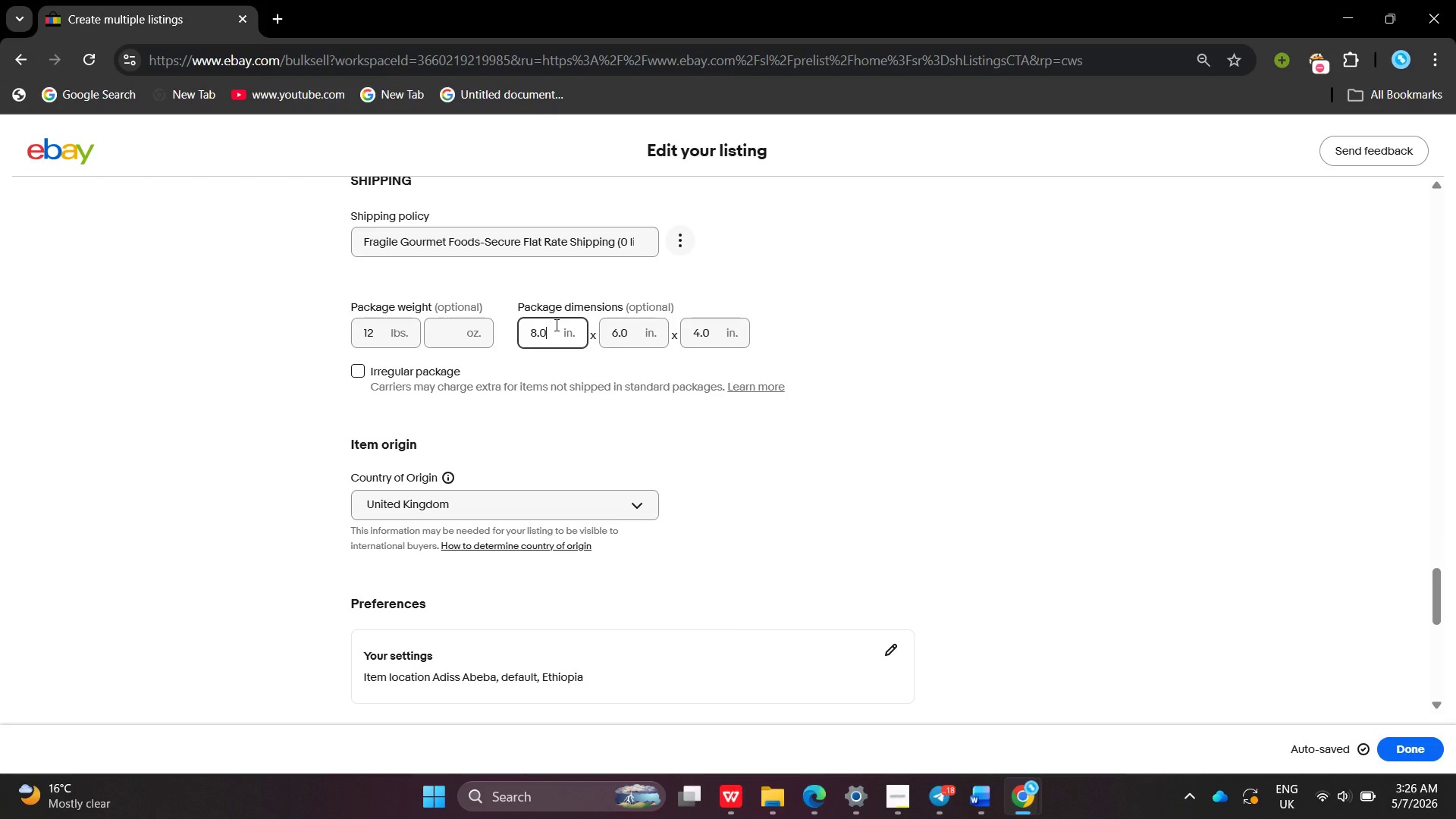 
left_click([555, 325])
 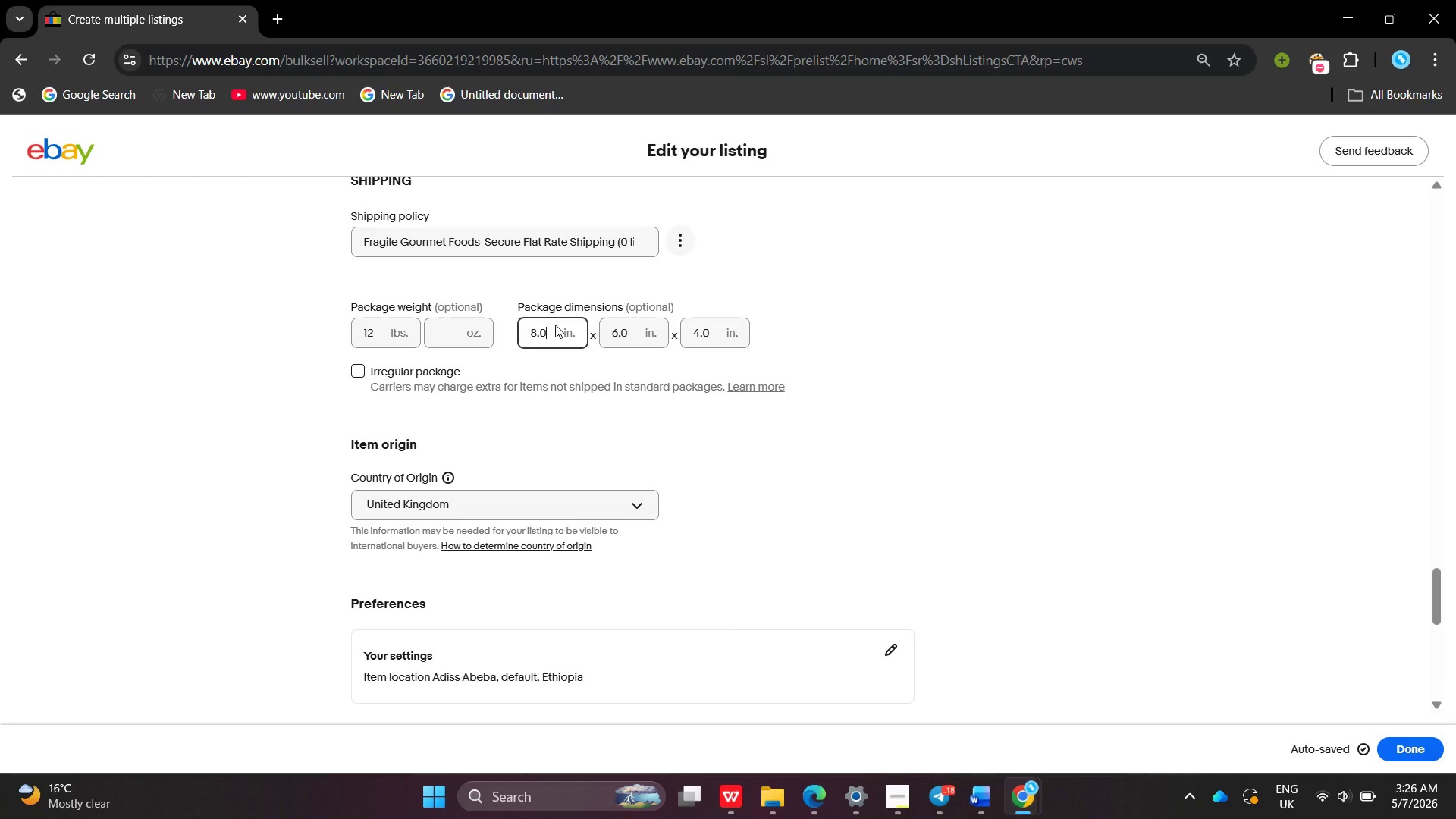 
key(Backspace)
 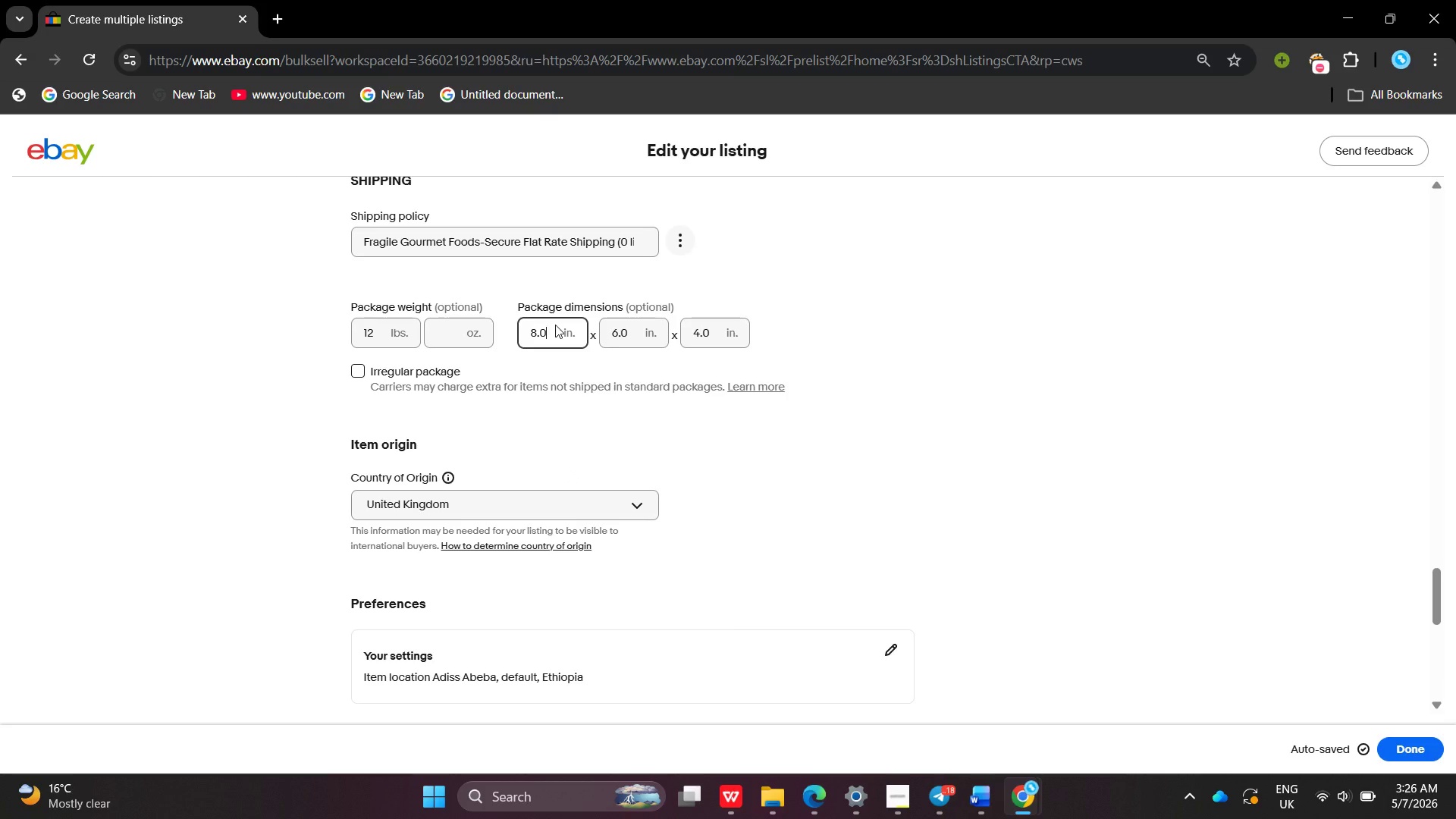 
key(Backspace)
 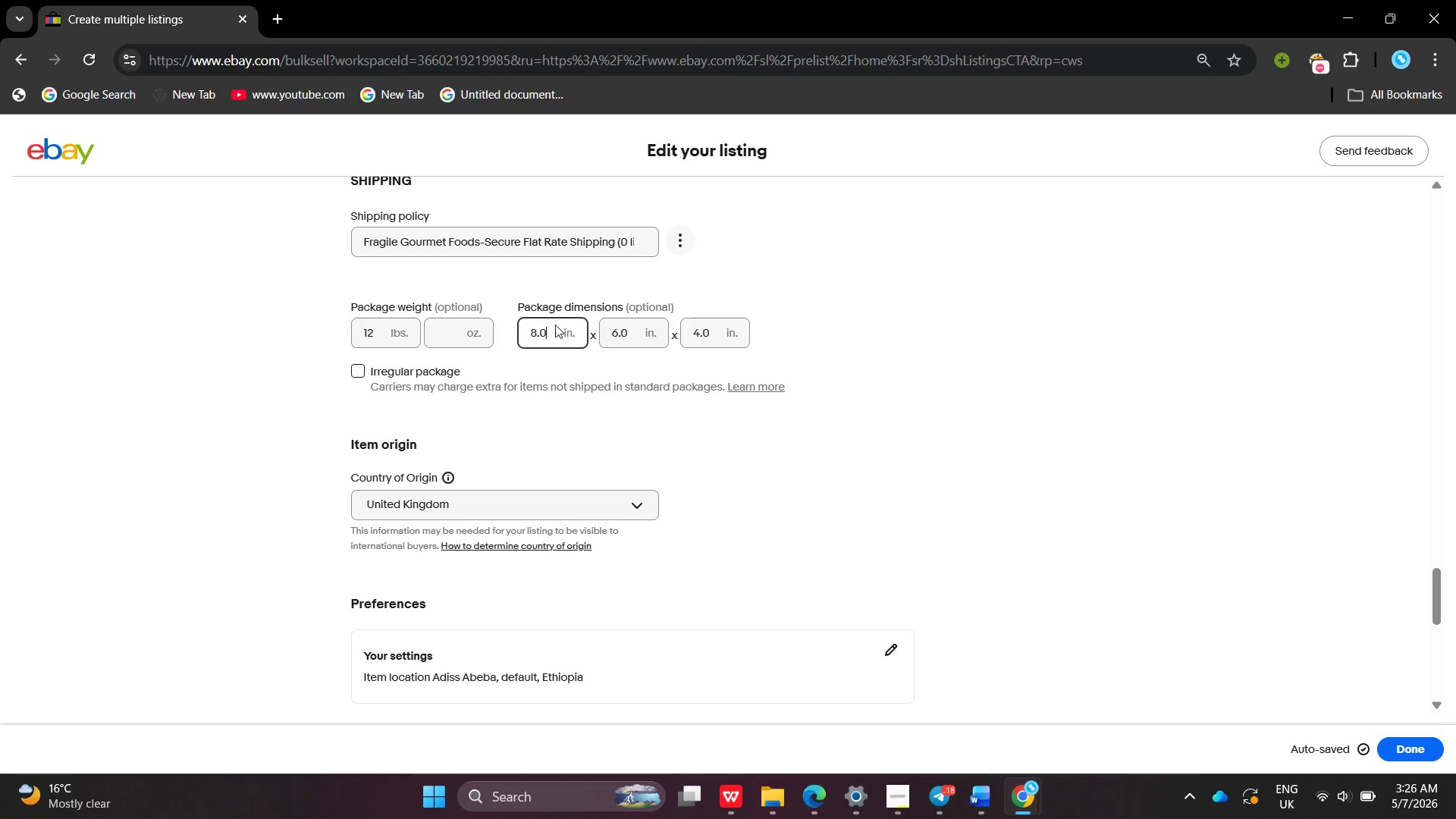 
key(Backspace)
 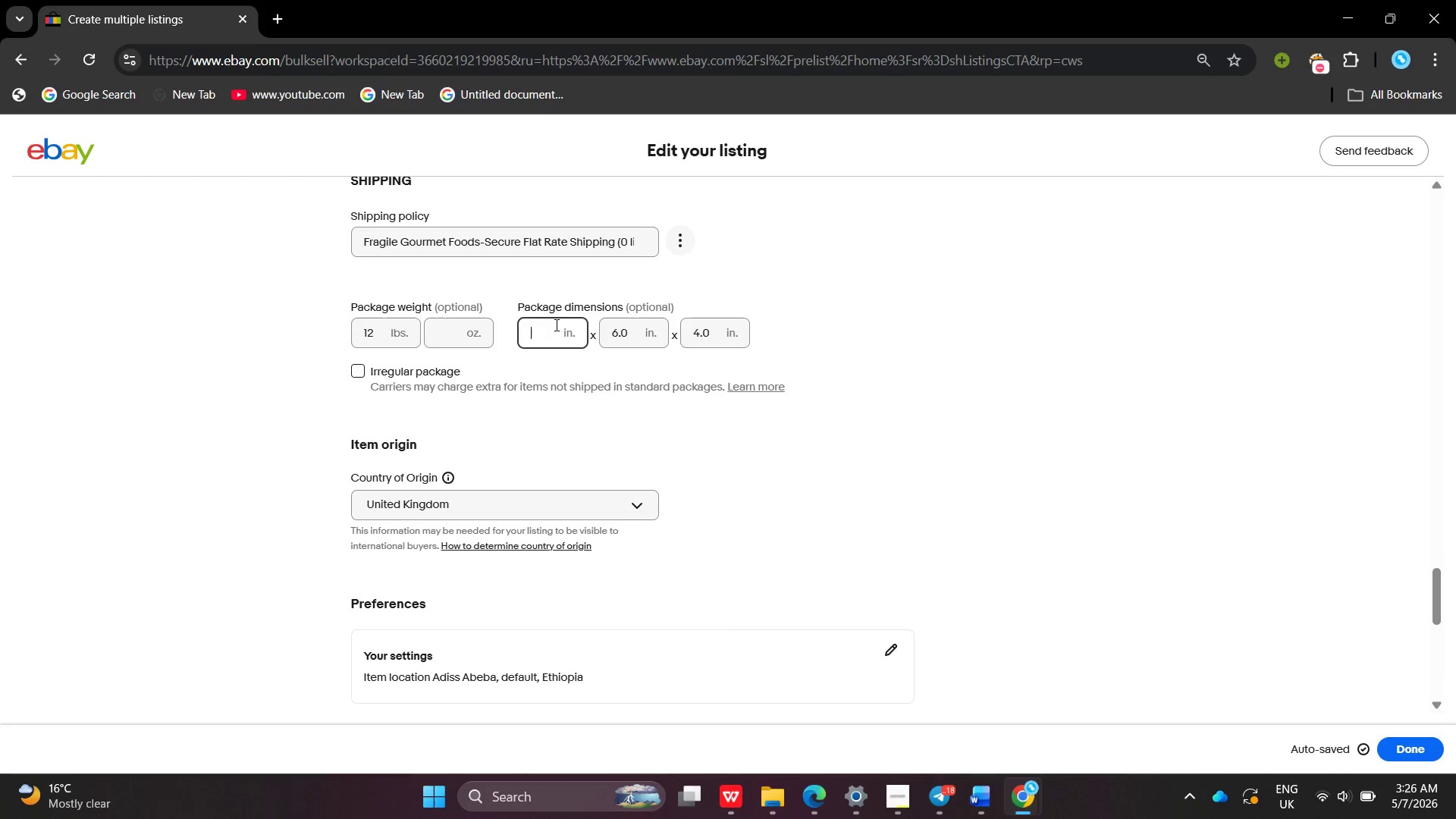 
key(Backspace)
 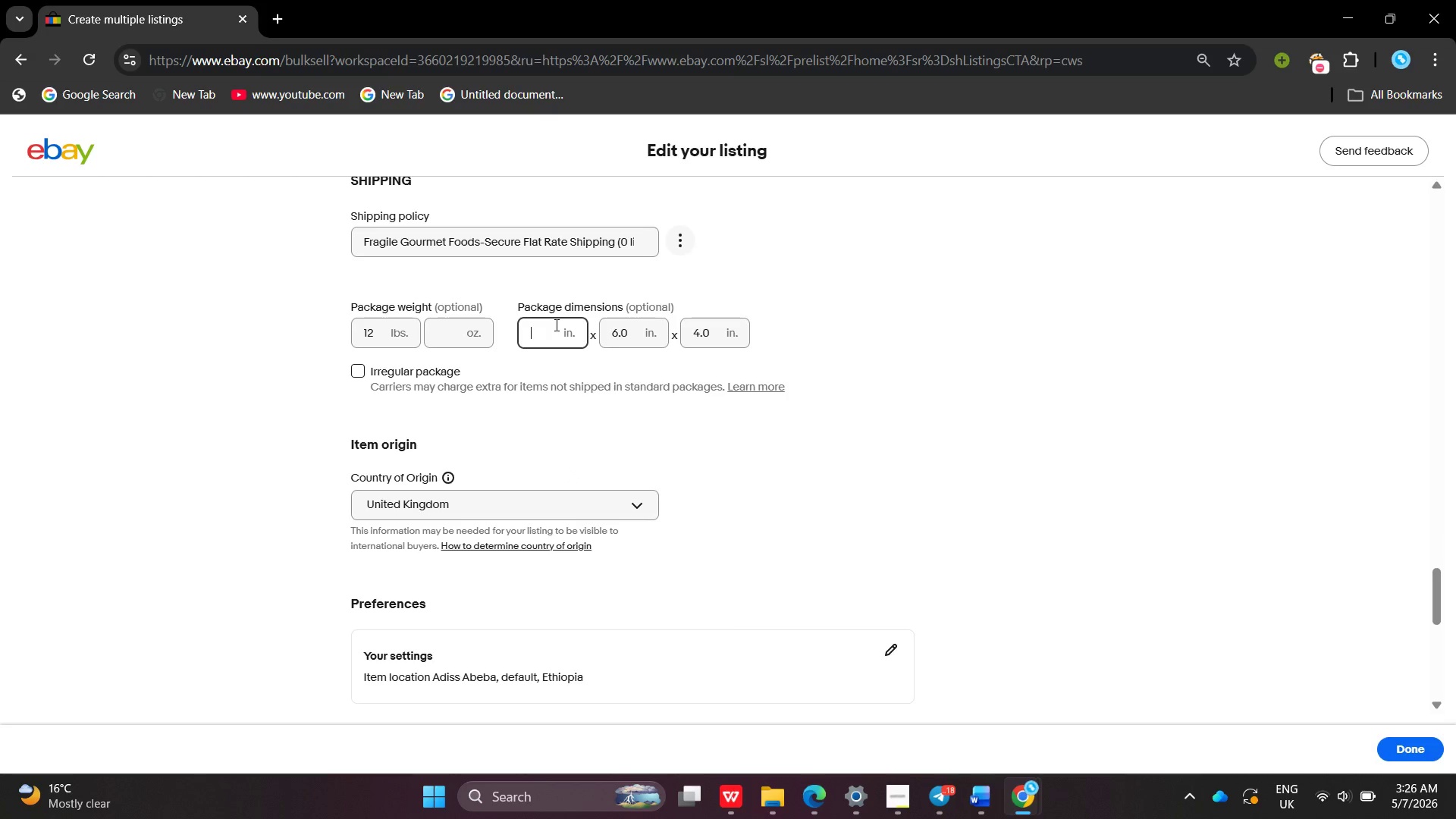 
key(4)
 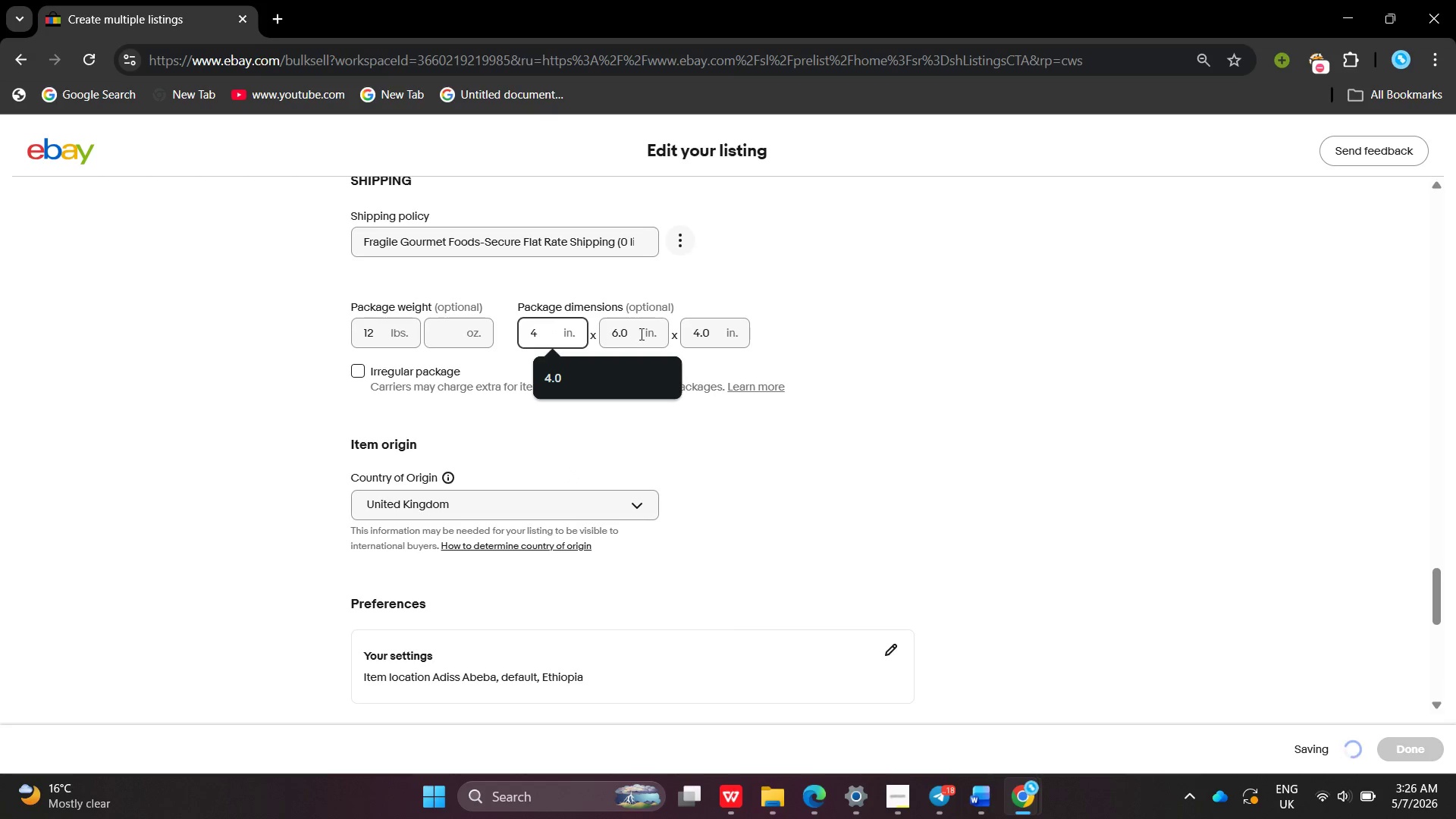 
left_click([640, 334])
 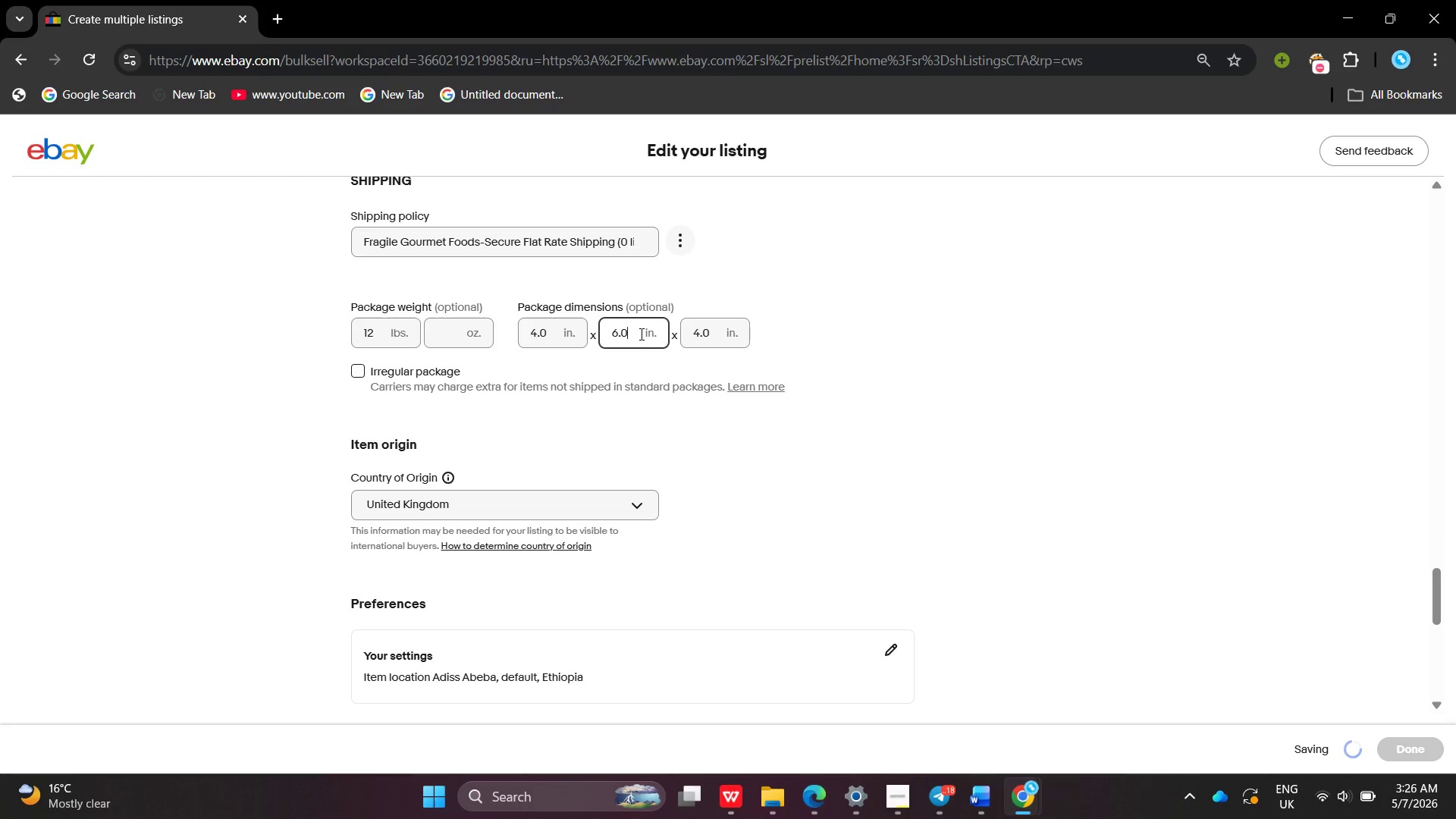 
key(Backspace)
 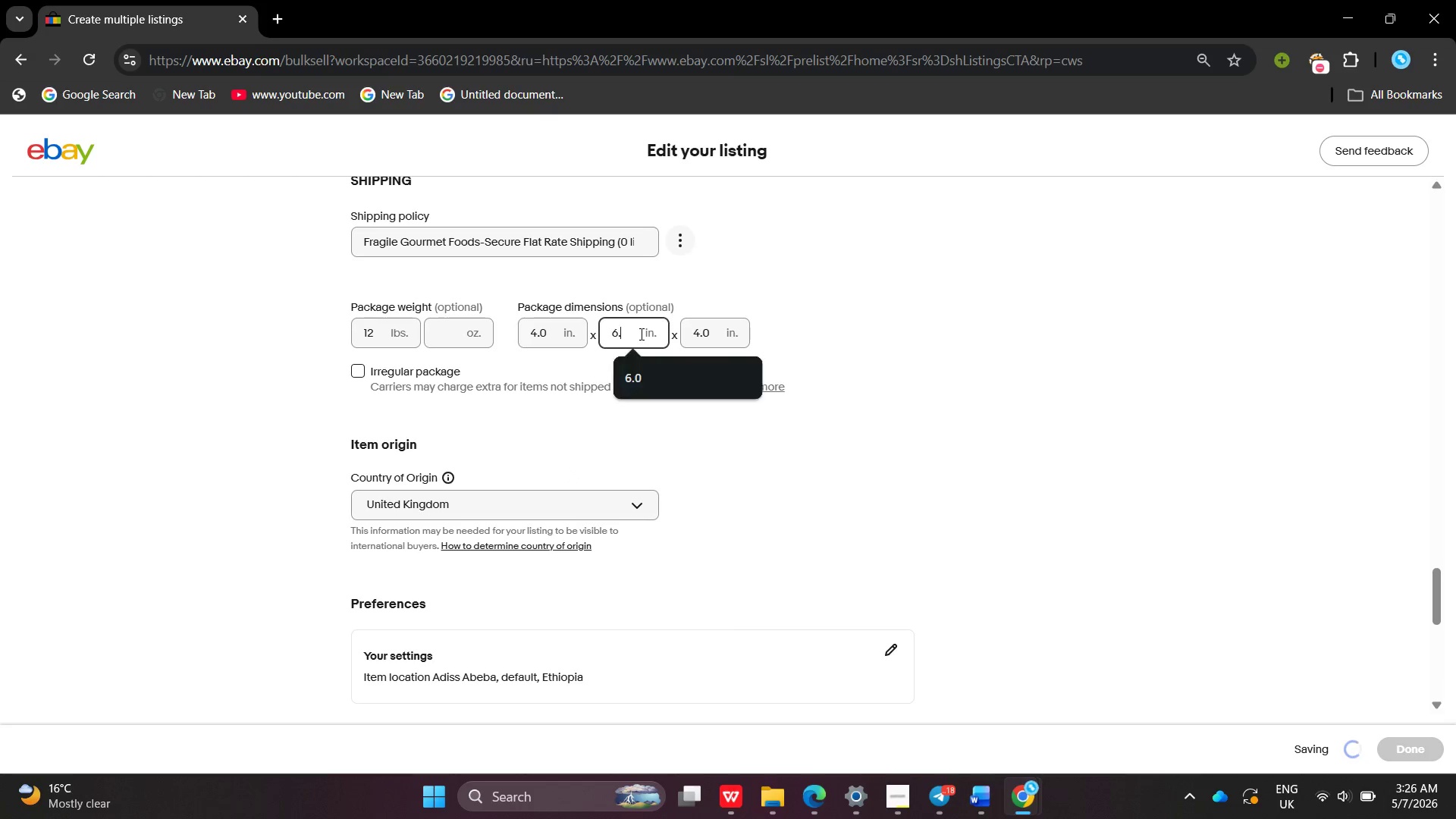 
key(Backspace)
 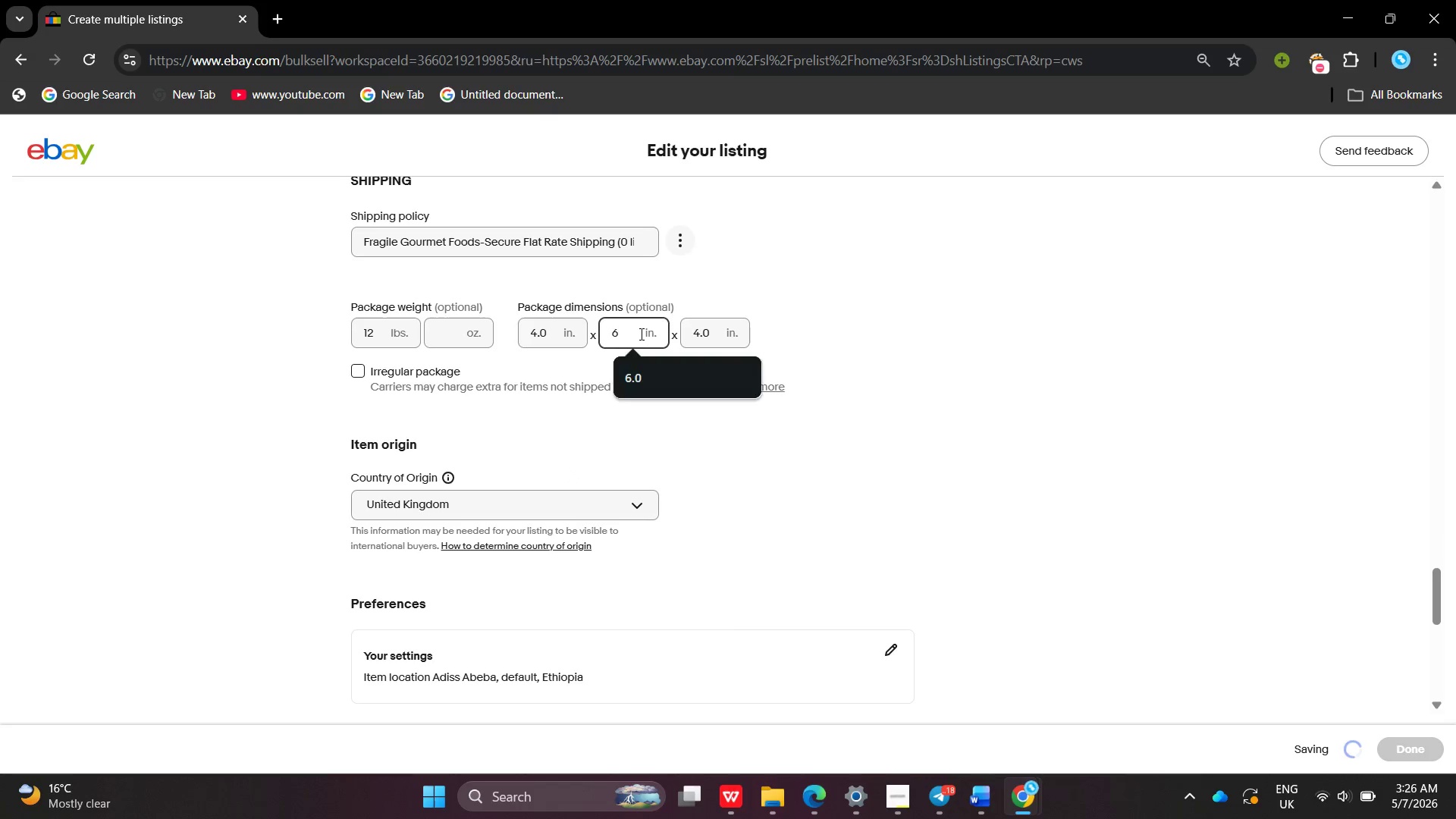 
key(Backspace)
 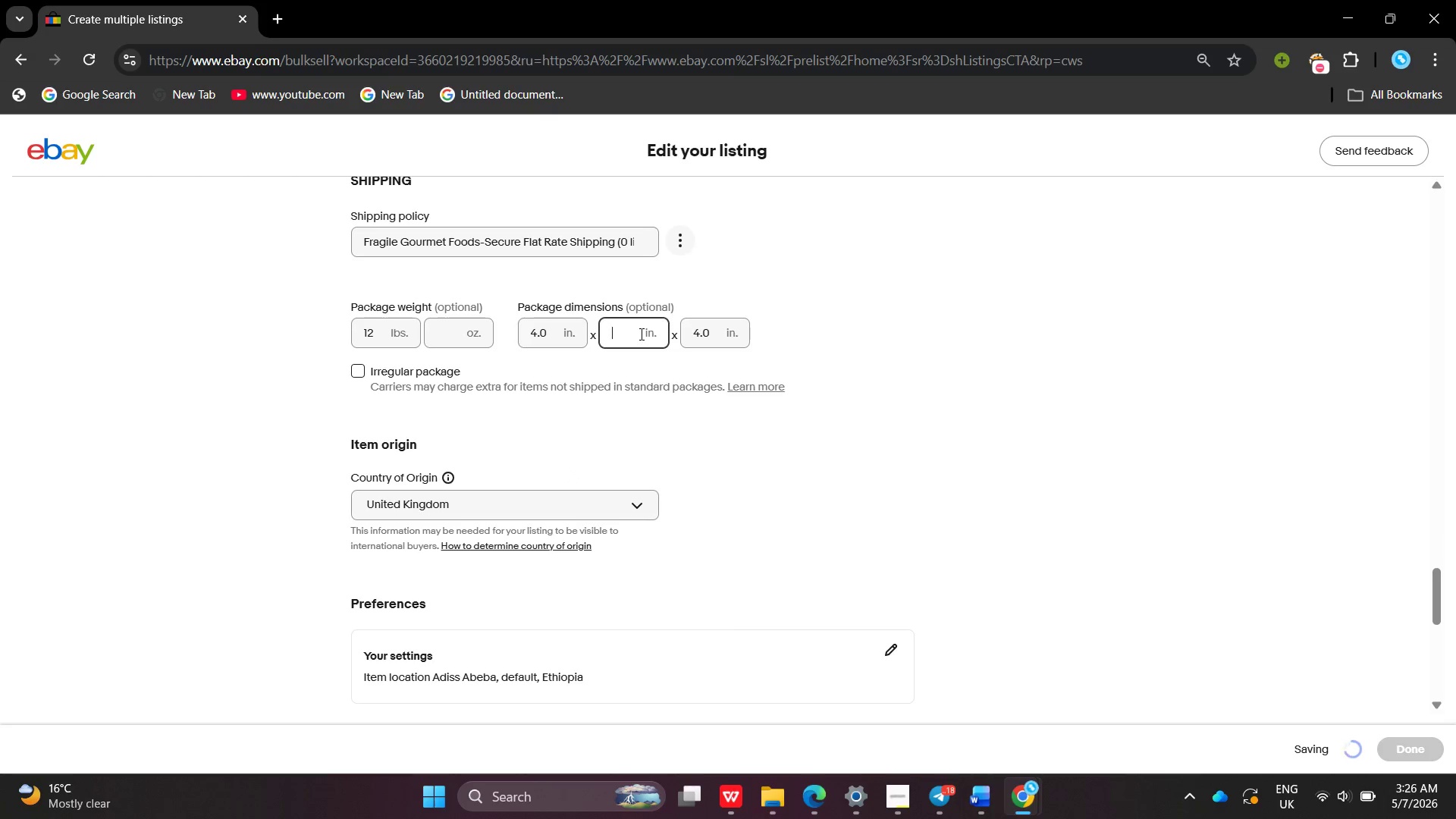 
key(4)
 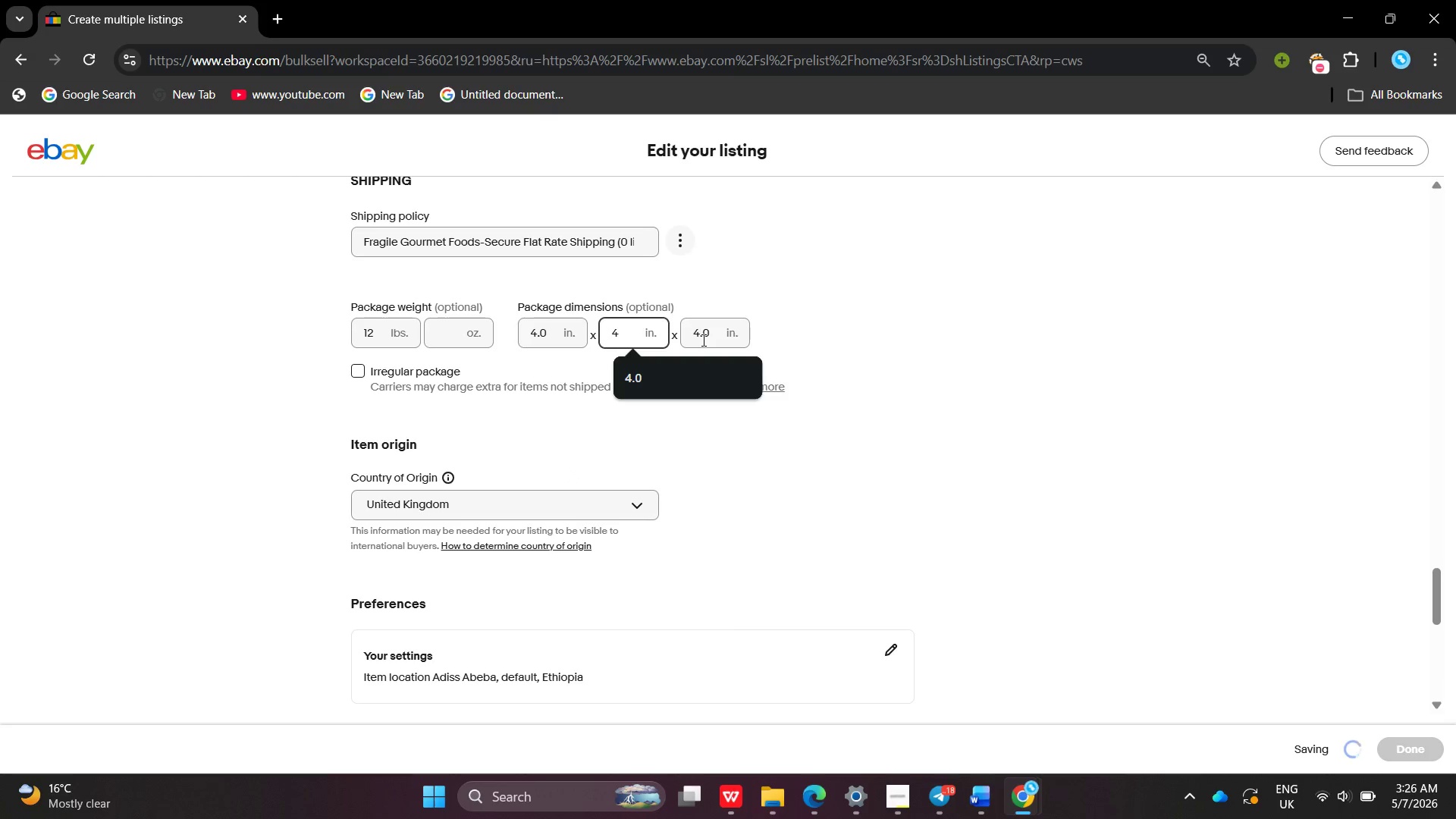 
double_click([708, 337])
 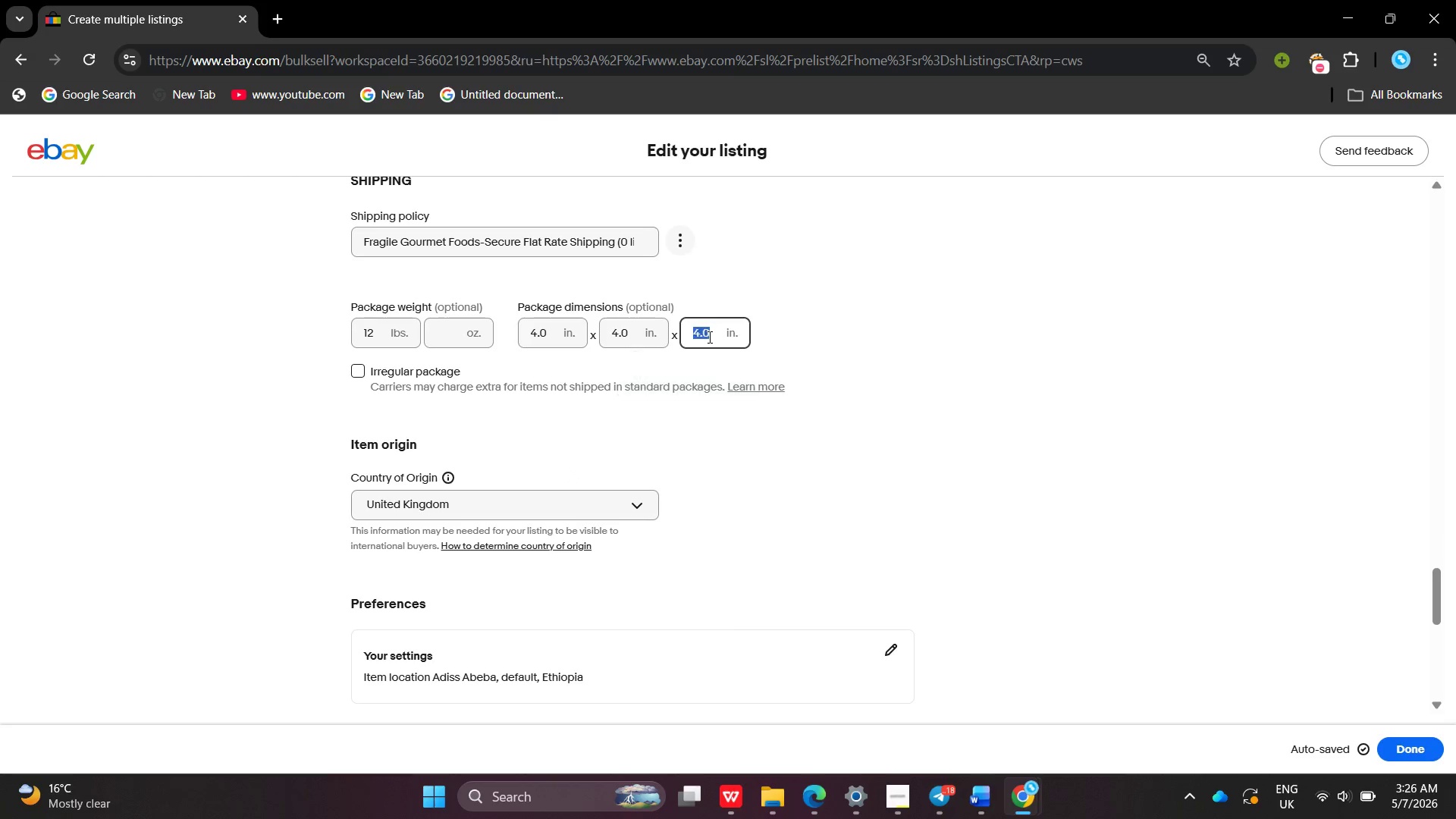 
triple_click([708, 337])
 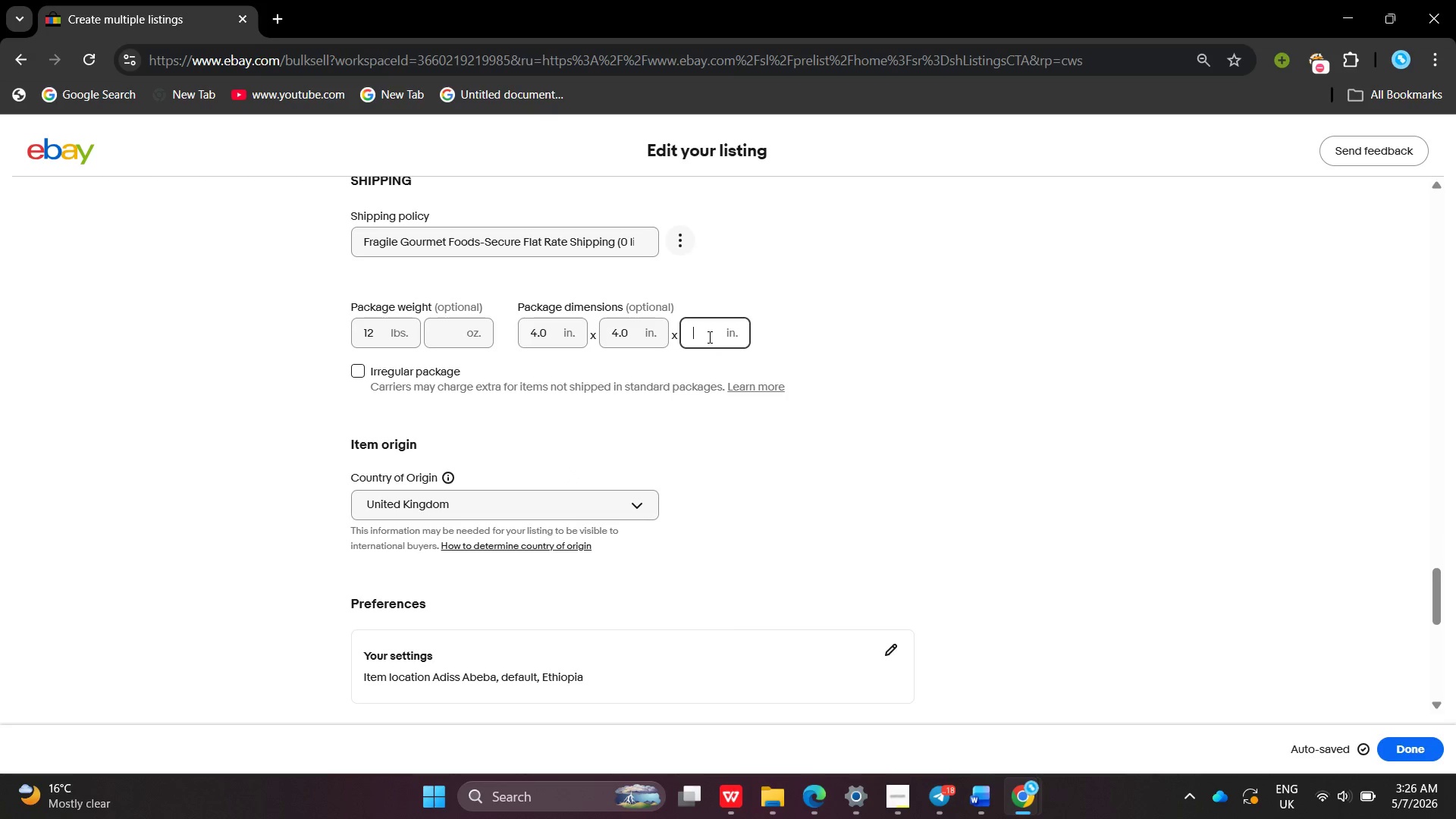 
key(Backspace)
 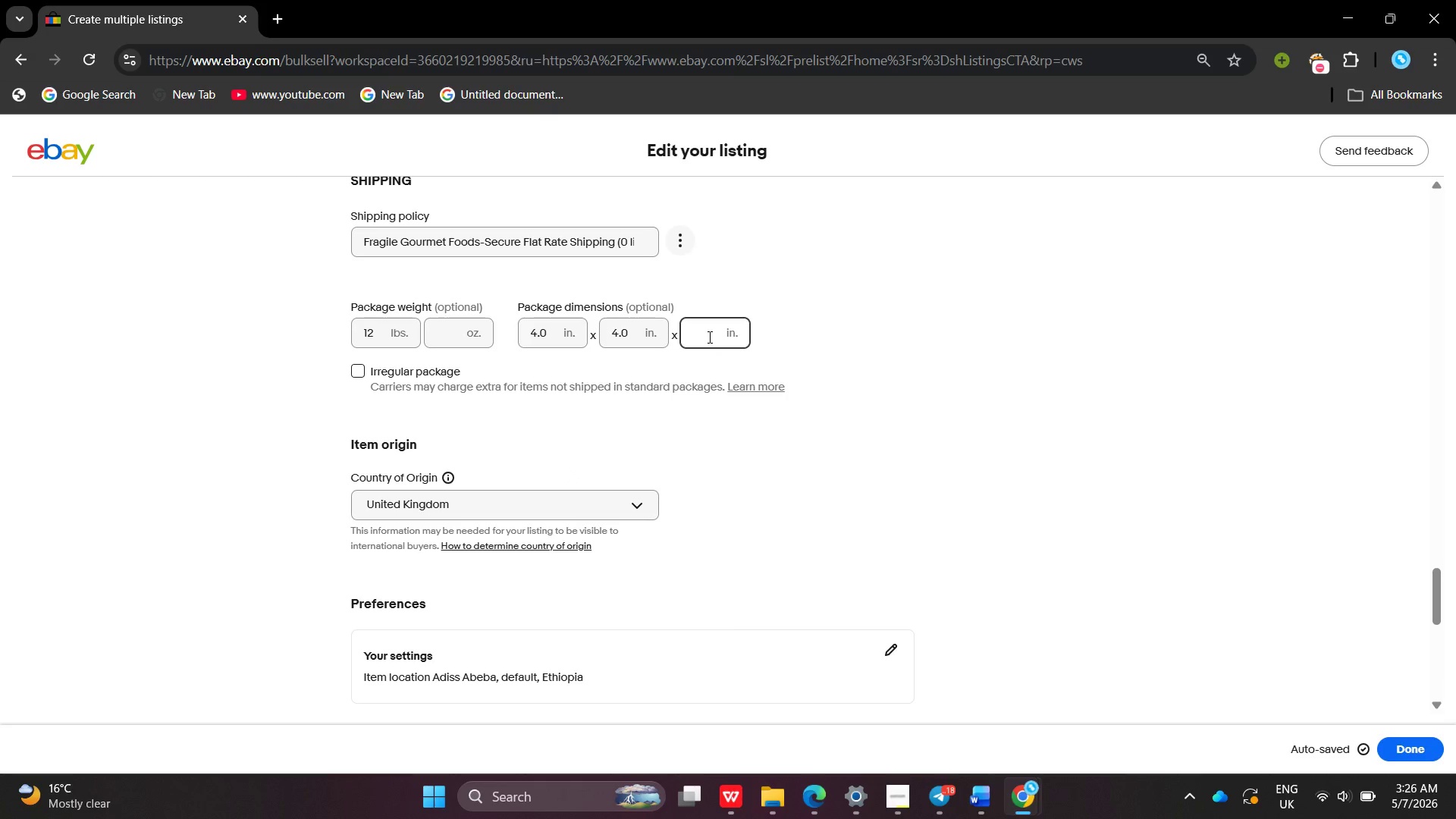 
key(8)
 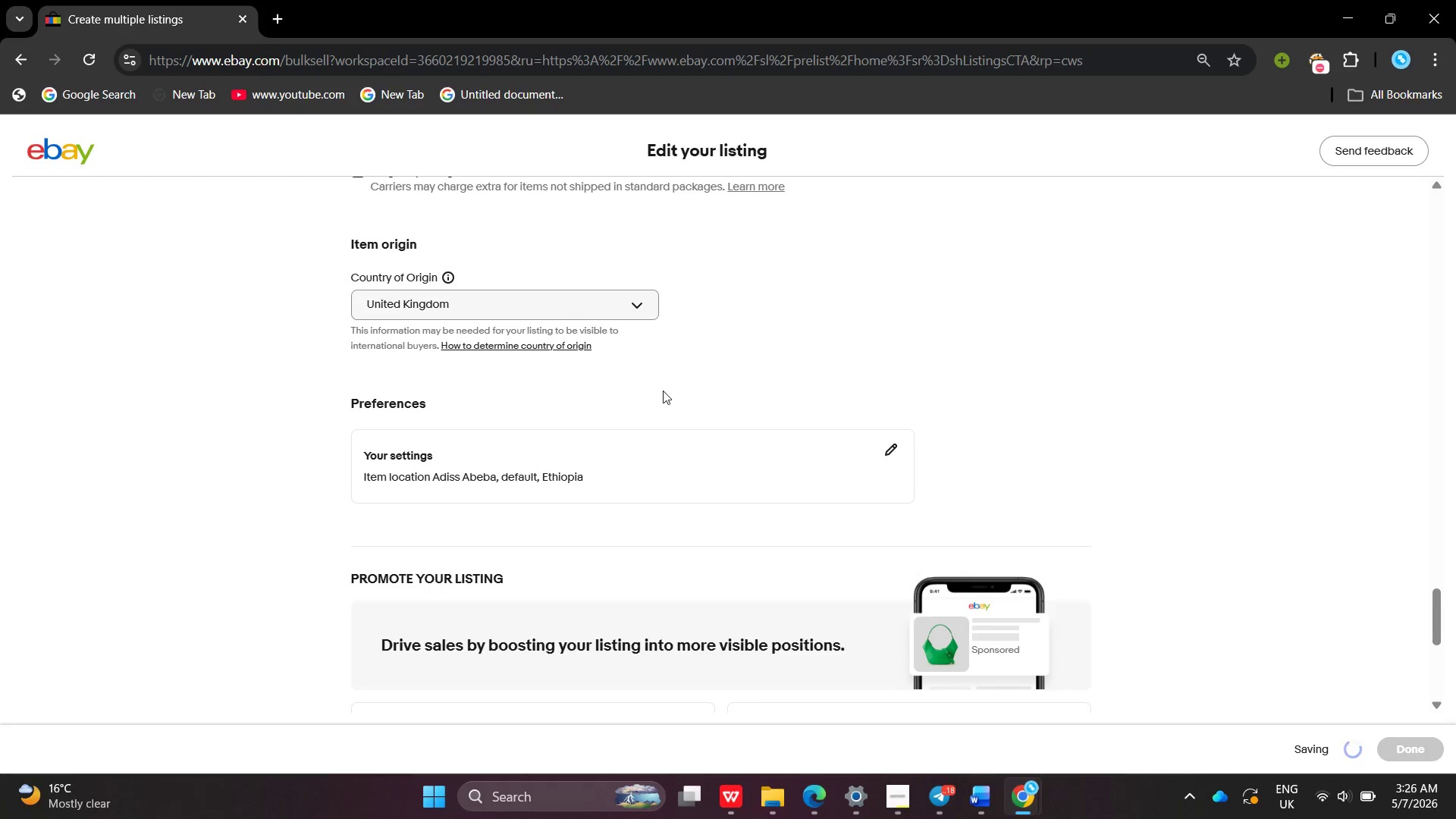 
left_click([663, 391])
 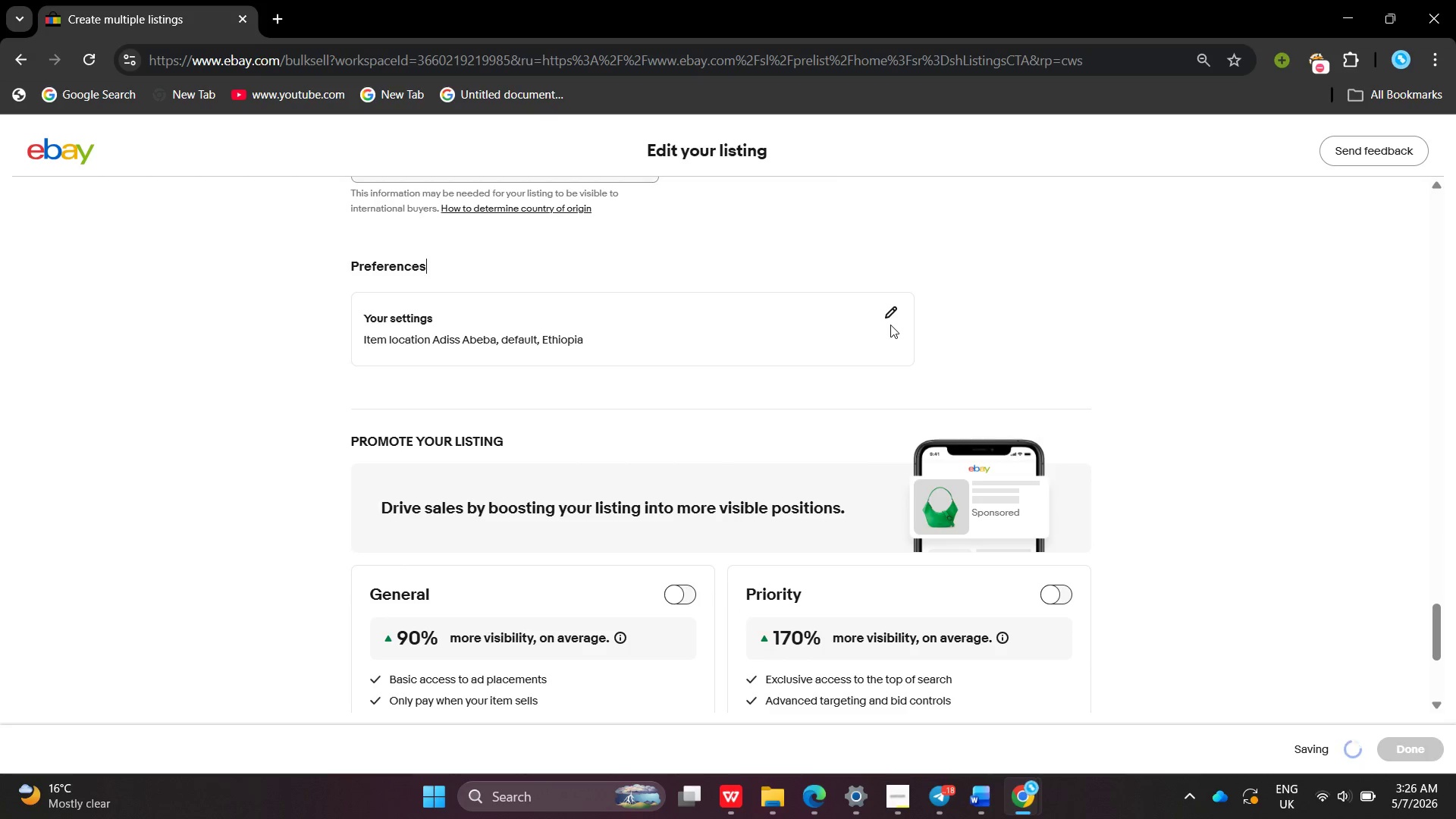 
left_click([890, 315])
 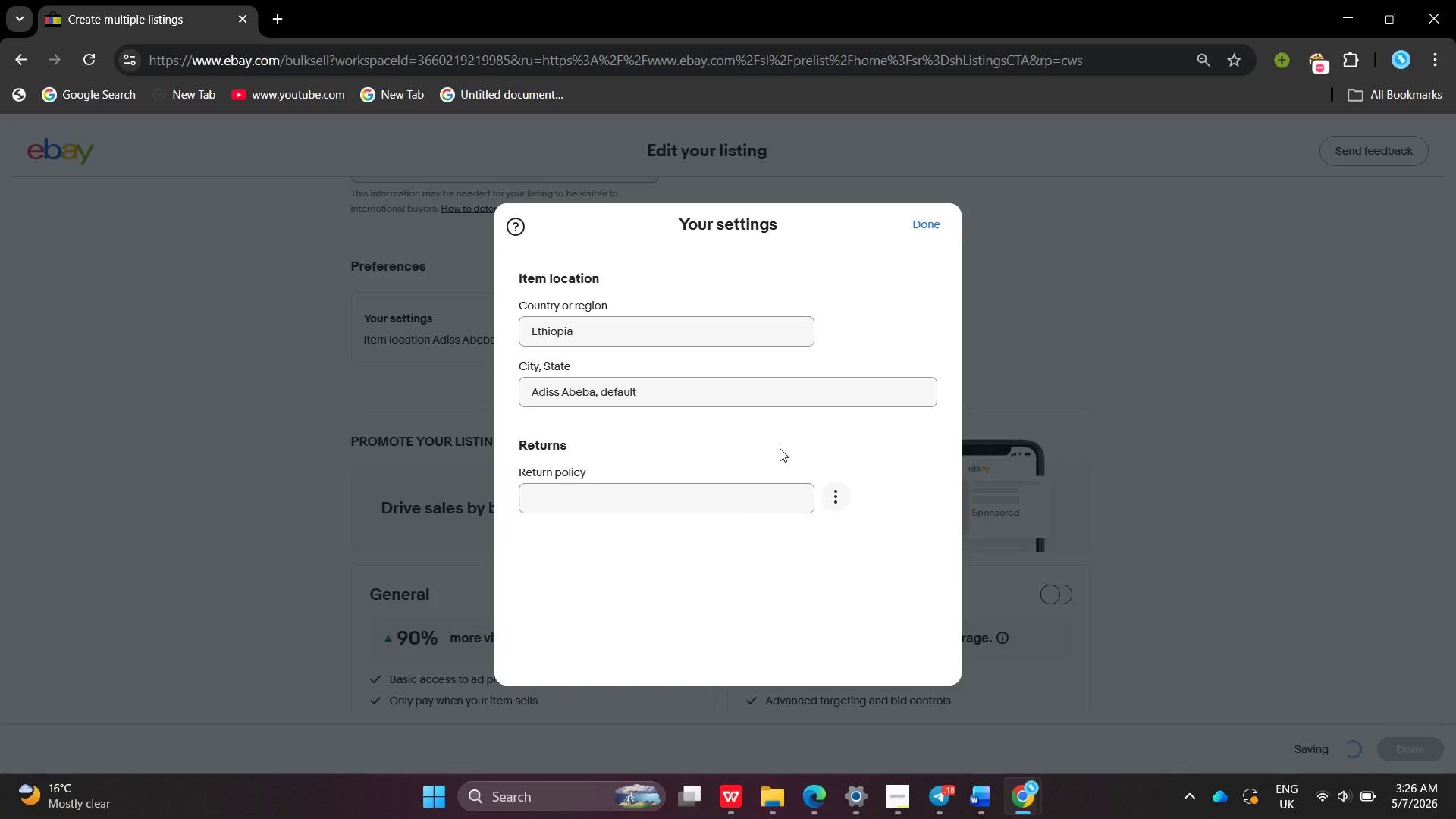 
left_click([737, 518])
 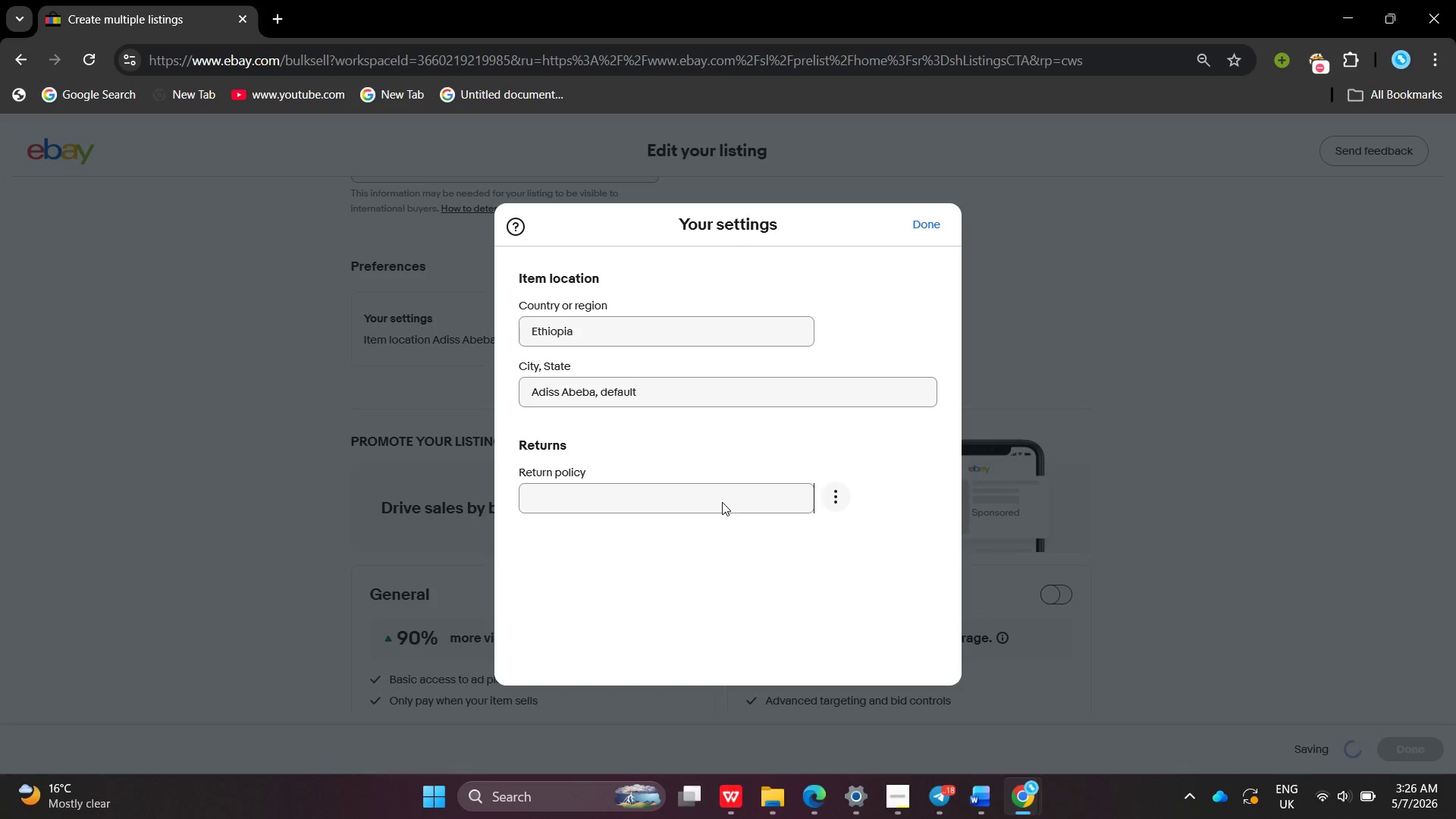 
left_click([722, 502])
 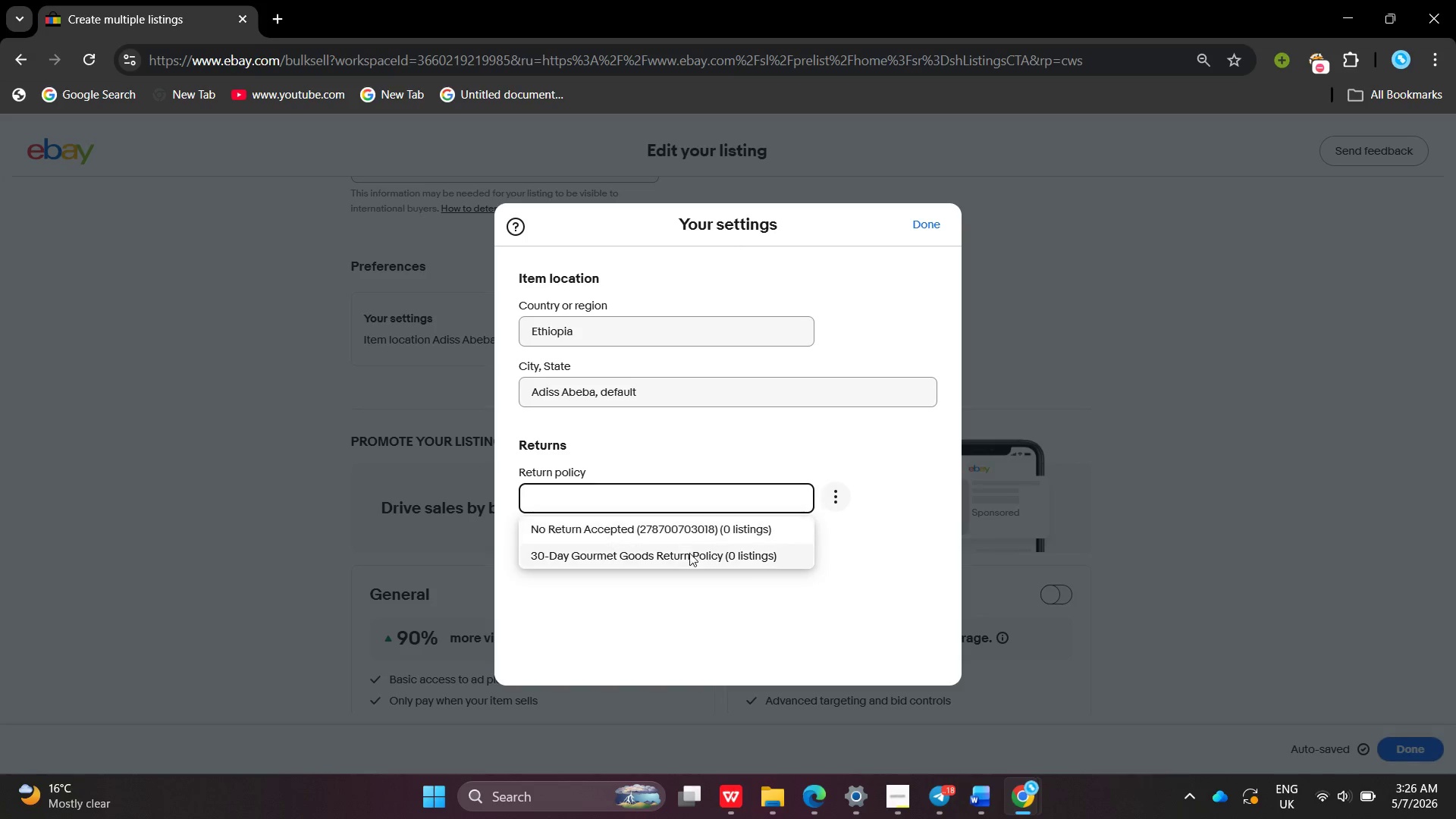 
left_click([689, 553])
 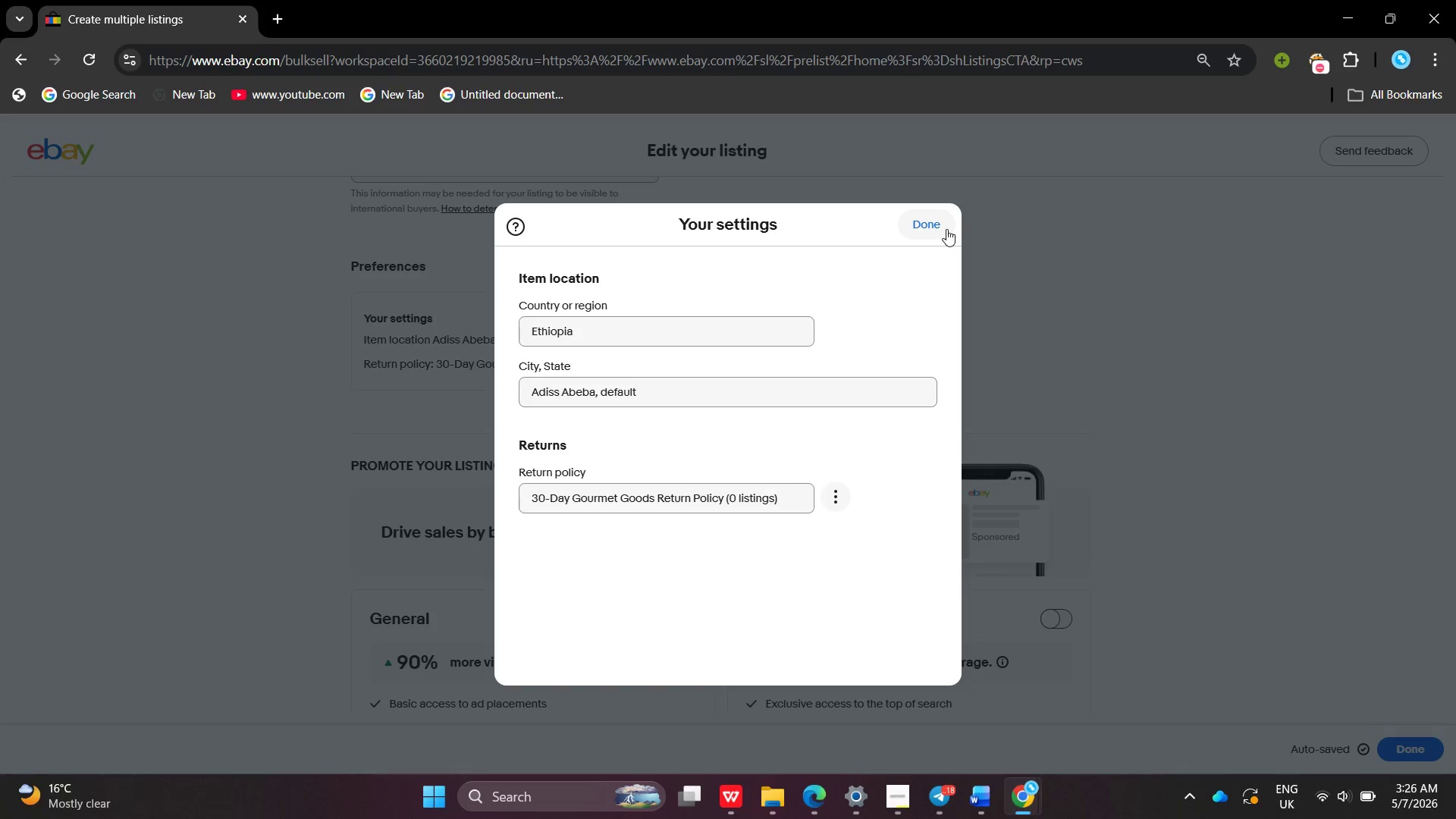 
left_click([946, 229])
 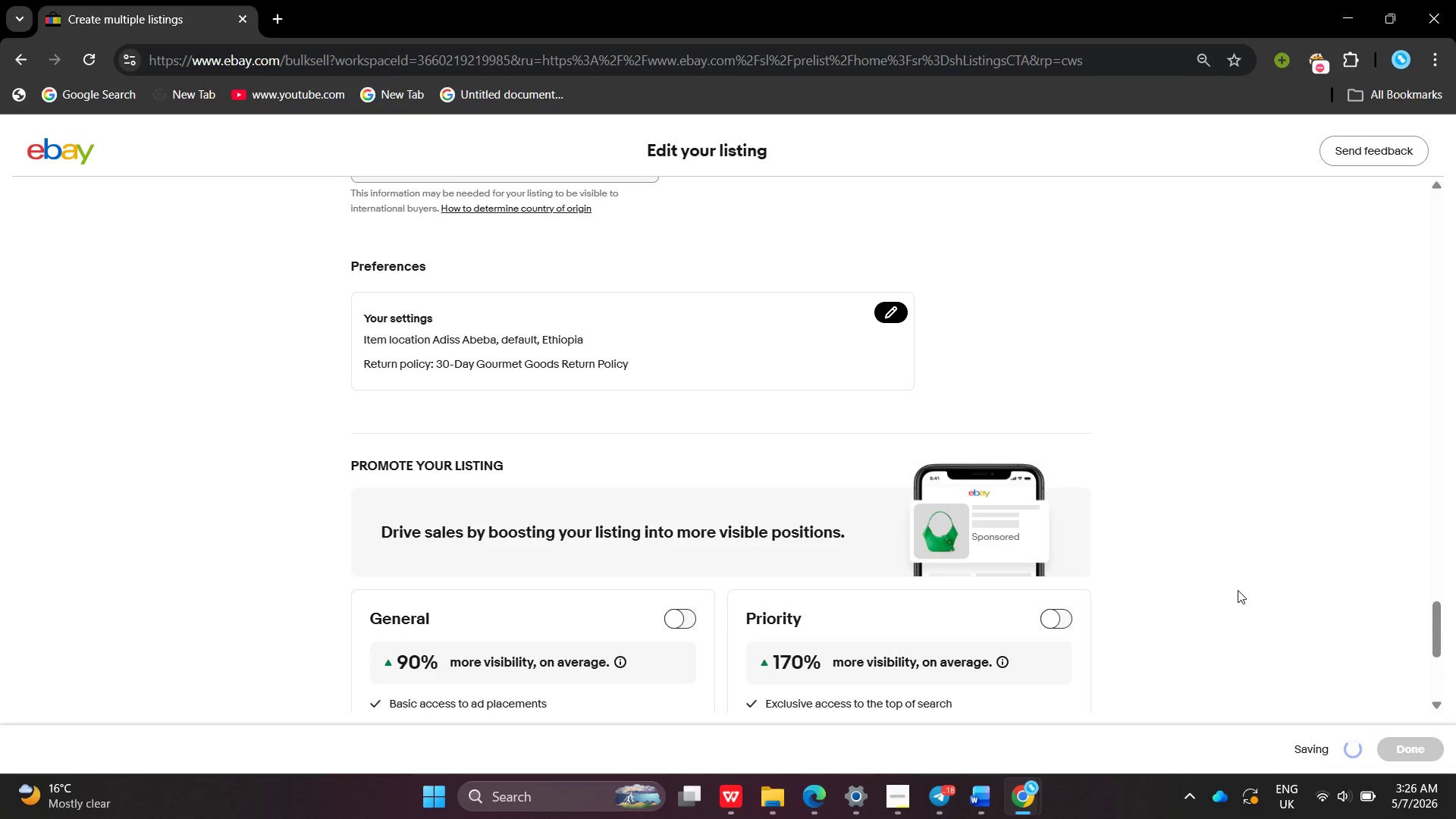 
left_click([880, 799])